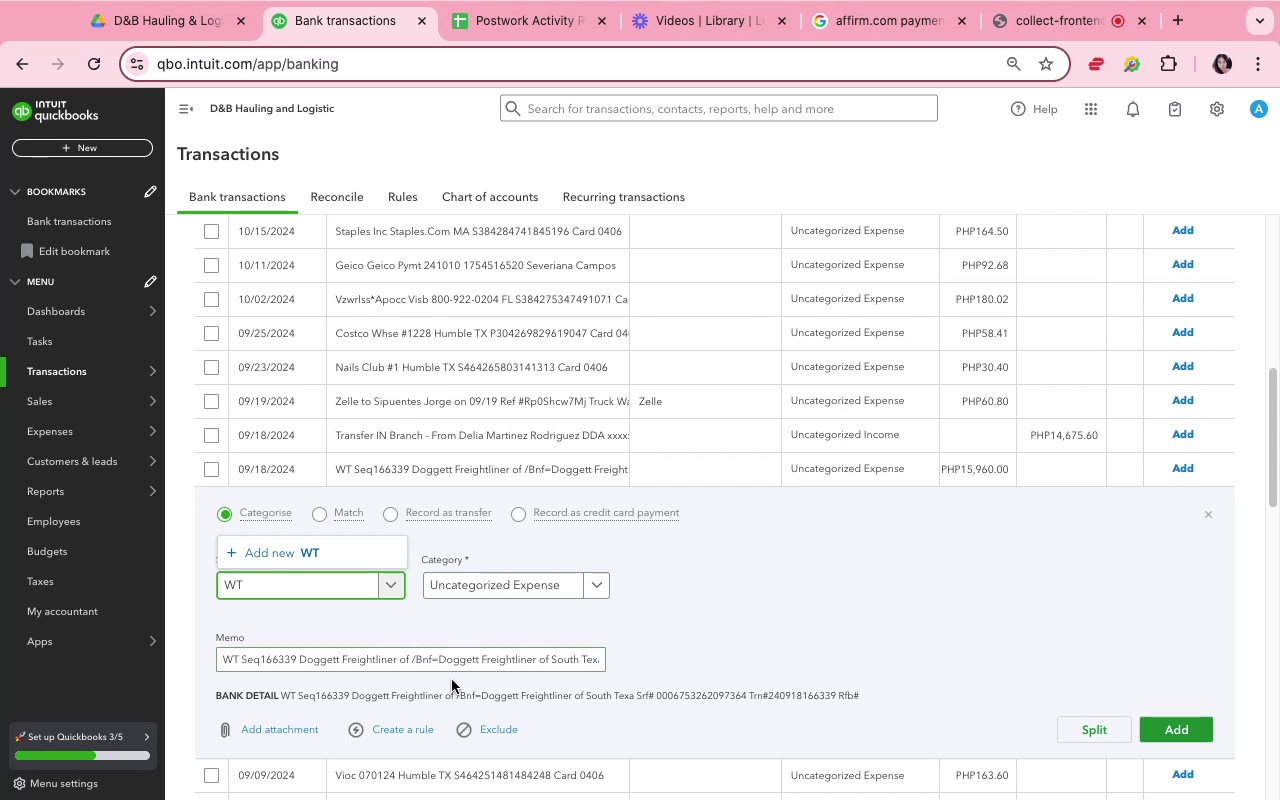 
wait(6.76)
 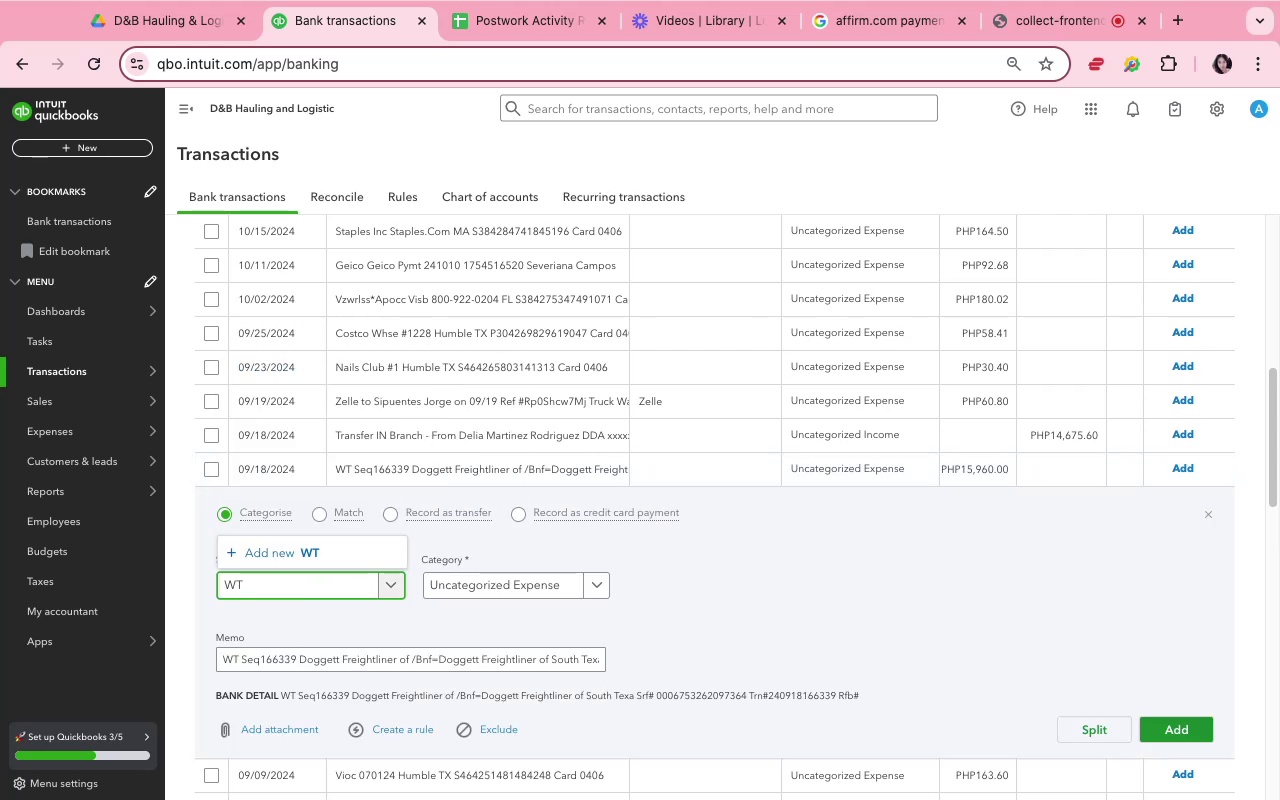 
left_click_drag(start_coordinate=[438, 662], to_coordinate=[318, 655])
 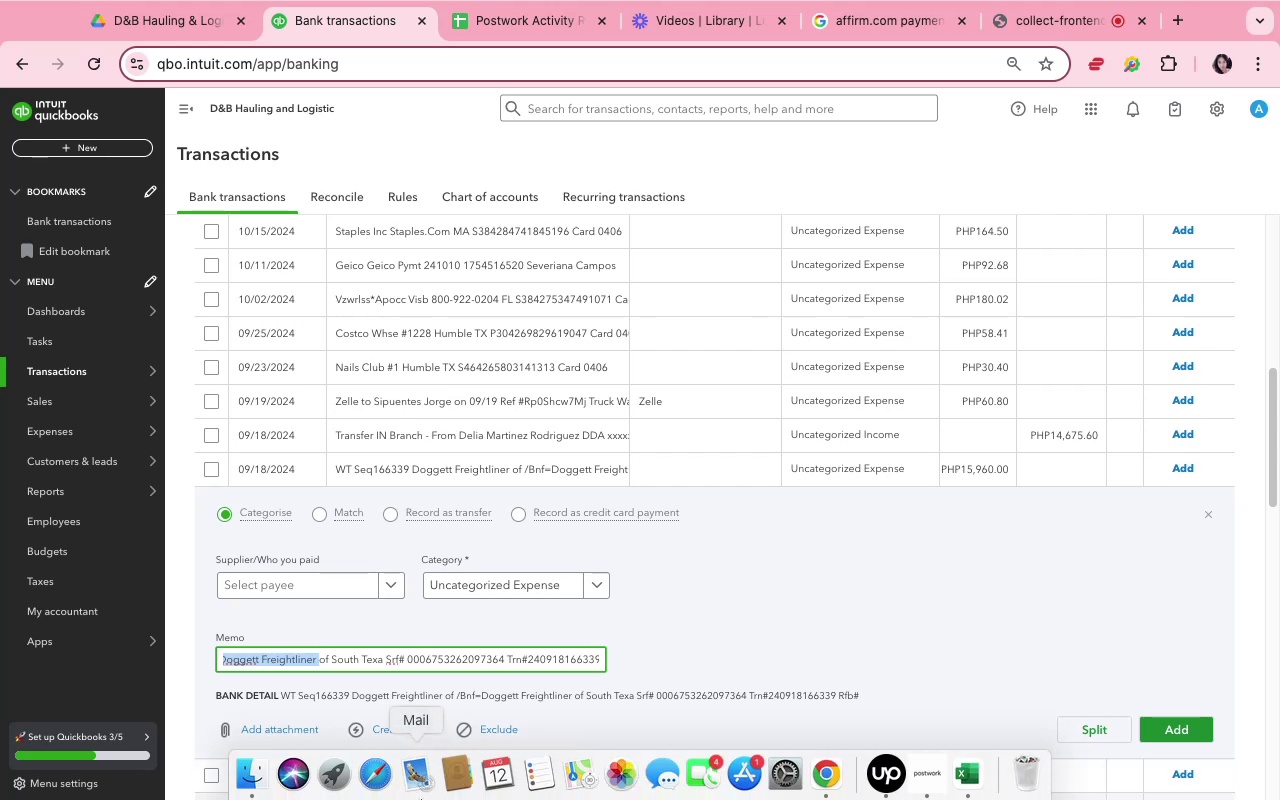 
key(Meta+C)
 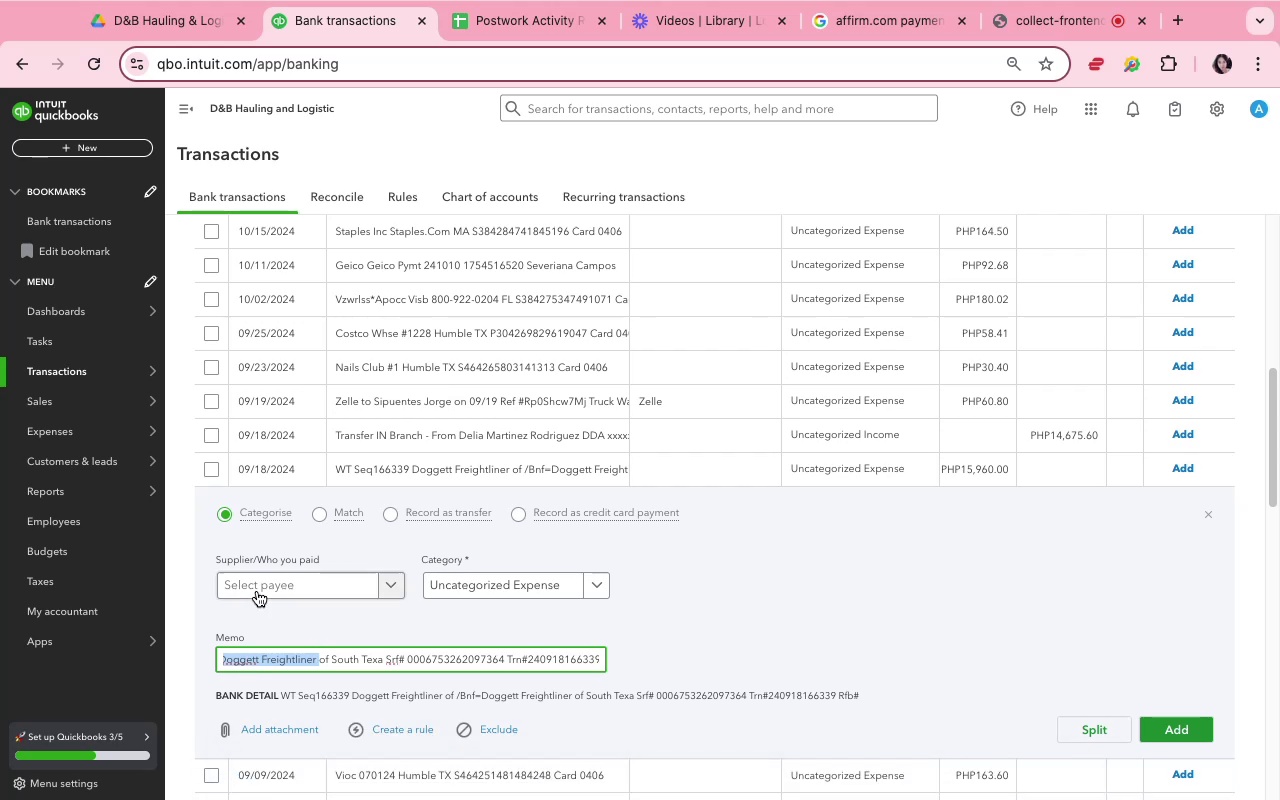 
left_click([260, 582])
 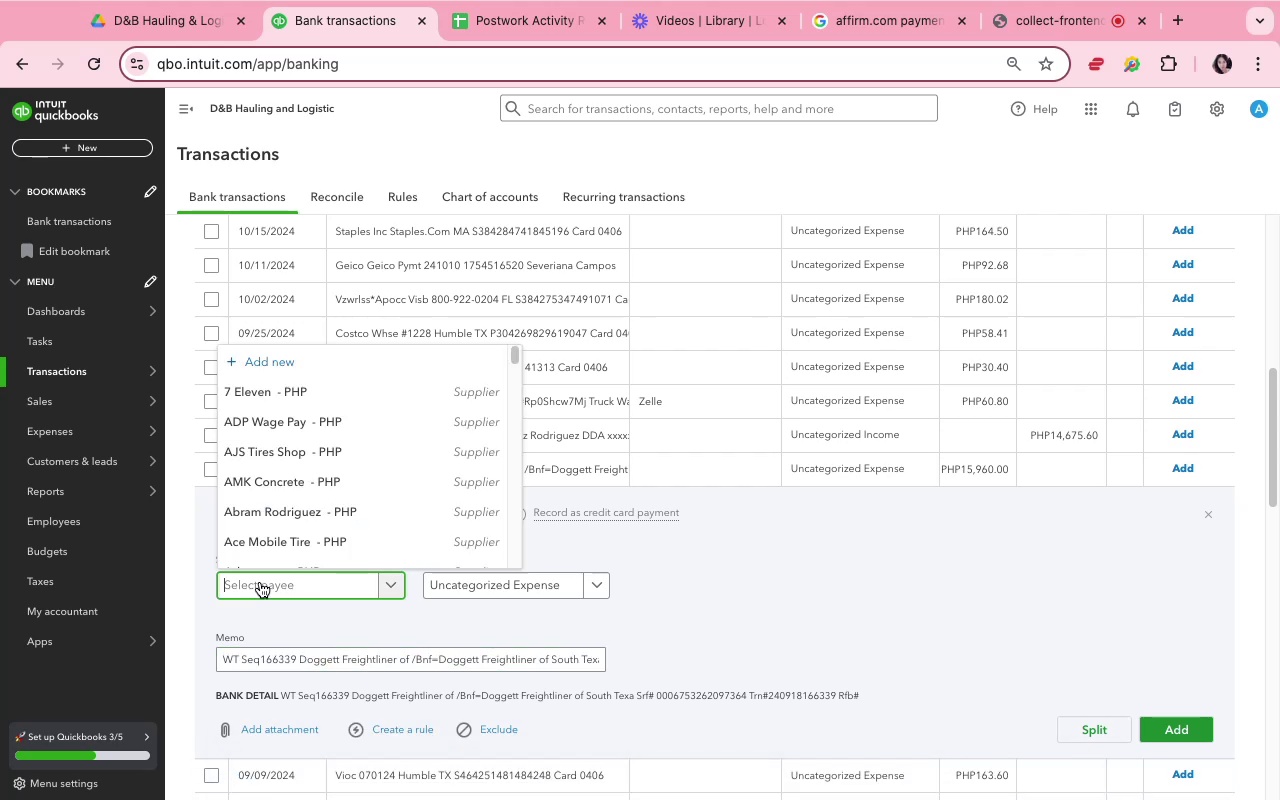 
key(Meta+V)
 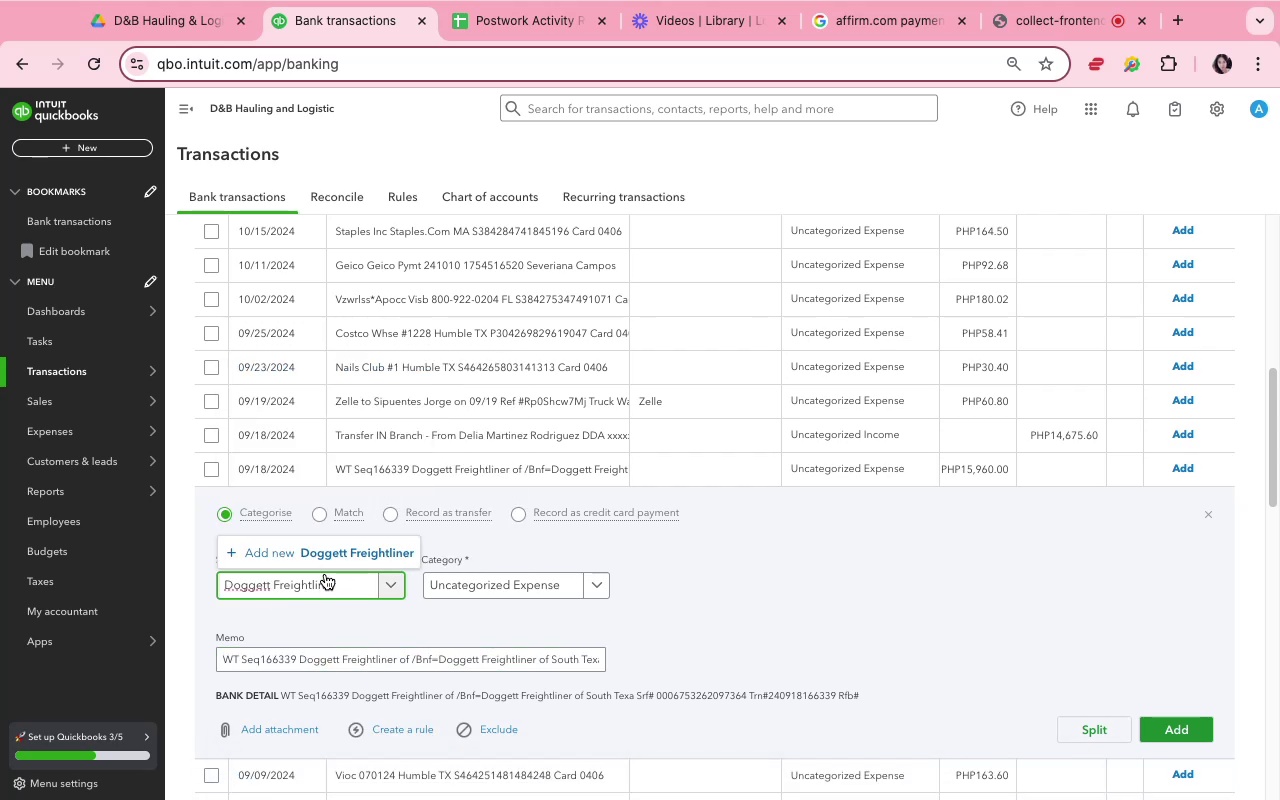 
left_click([325, 556])
 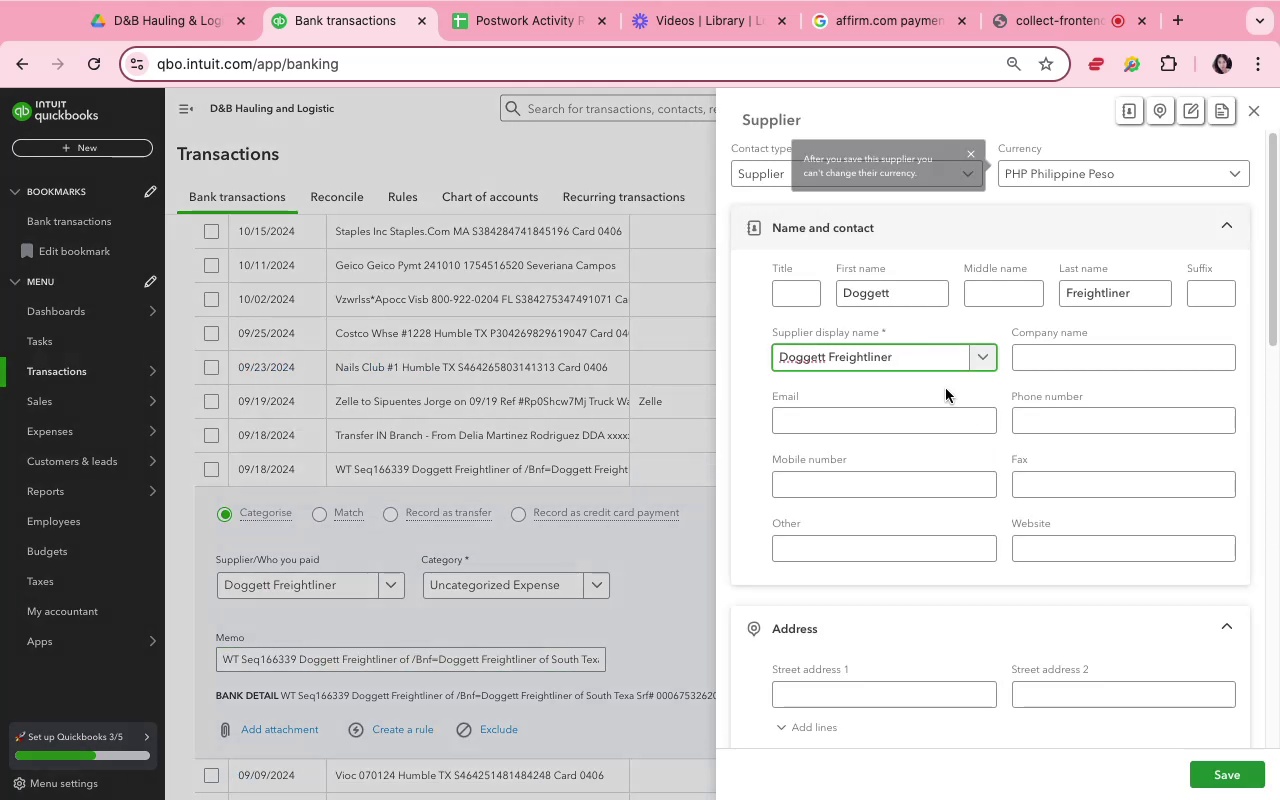 
left_click([1197, 770])
 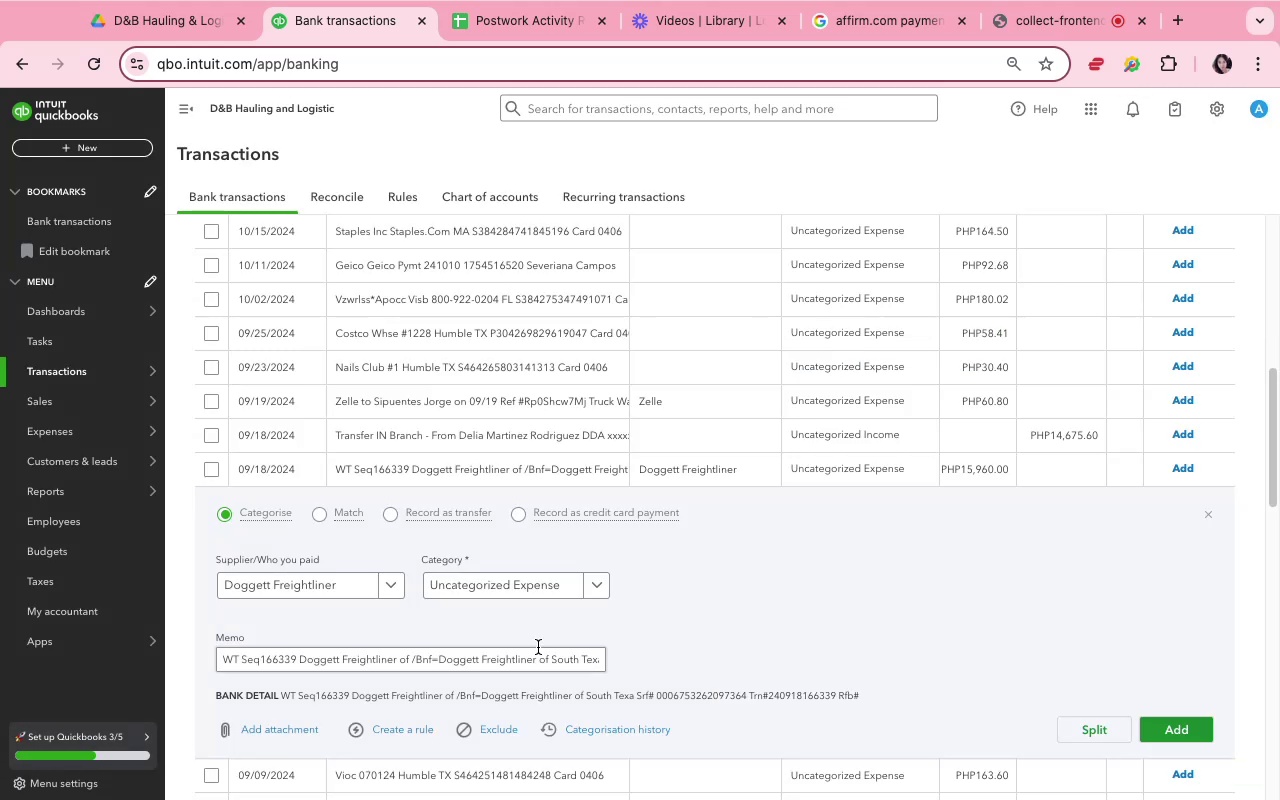 
left_click([509, 593])
 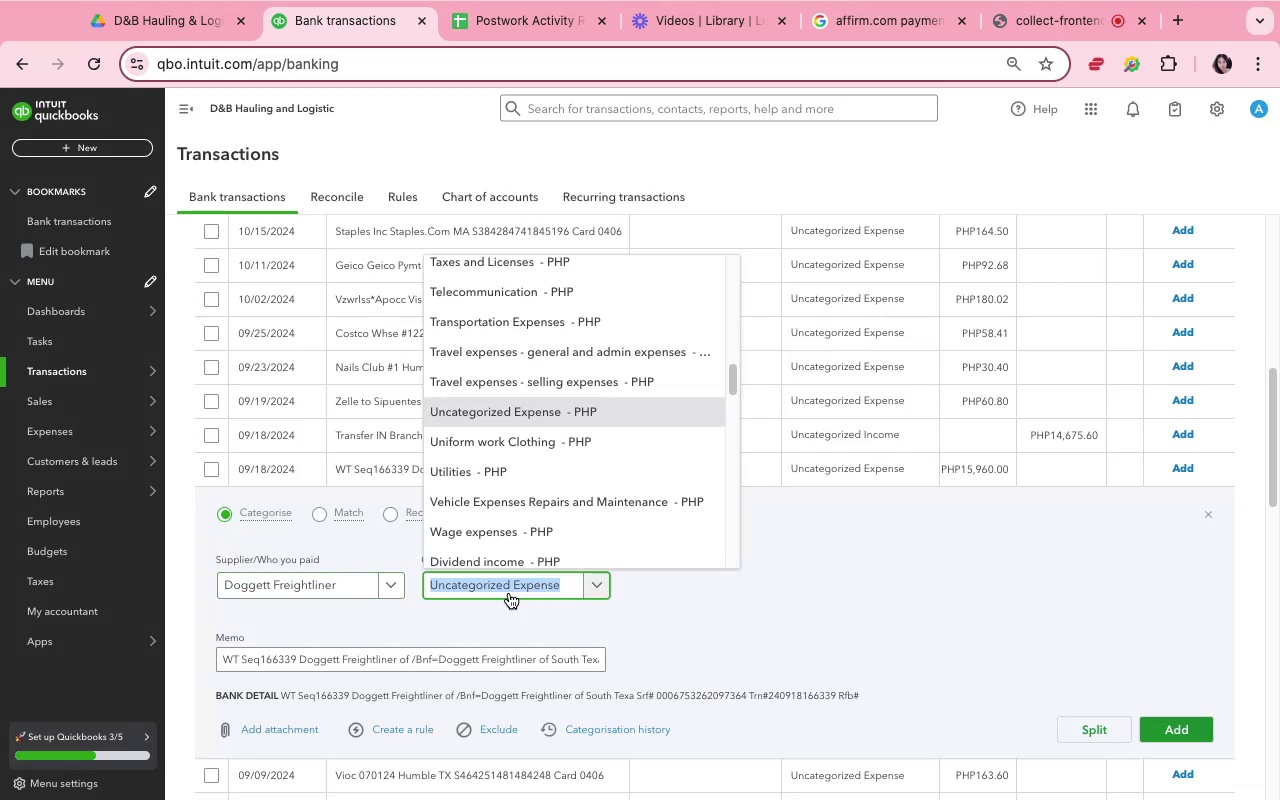 
type(tran)
 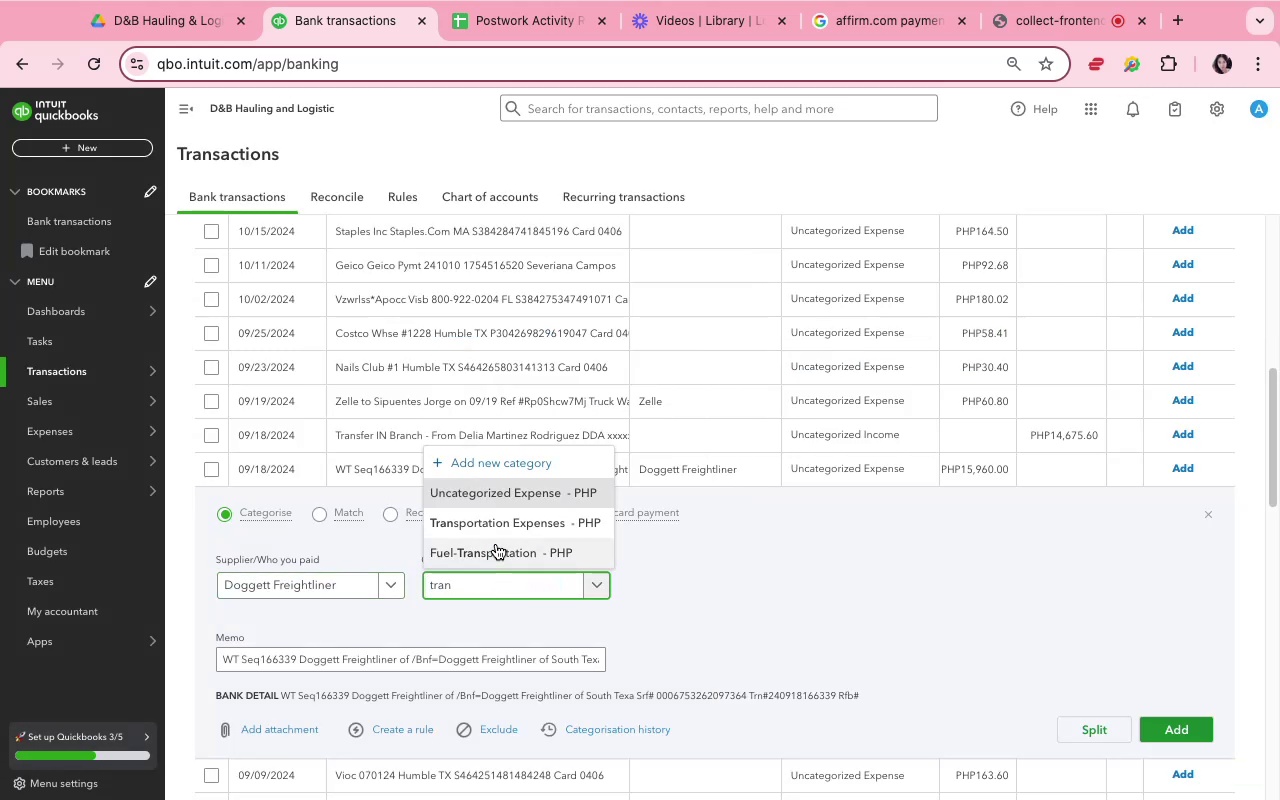 
left_click([496, 530])
 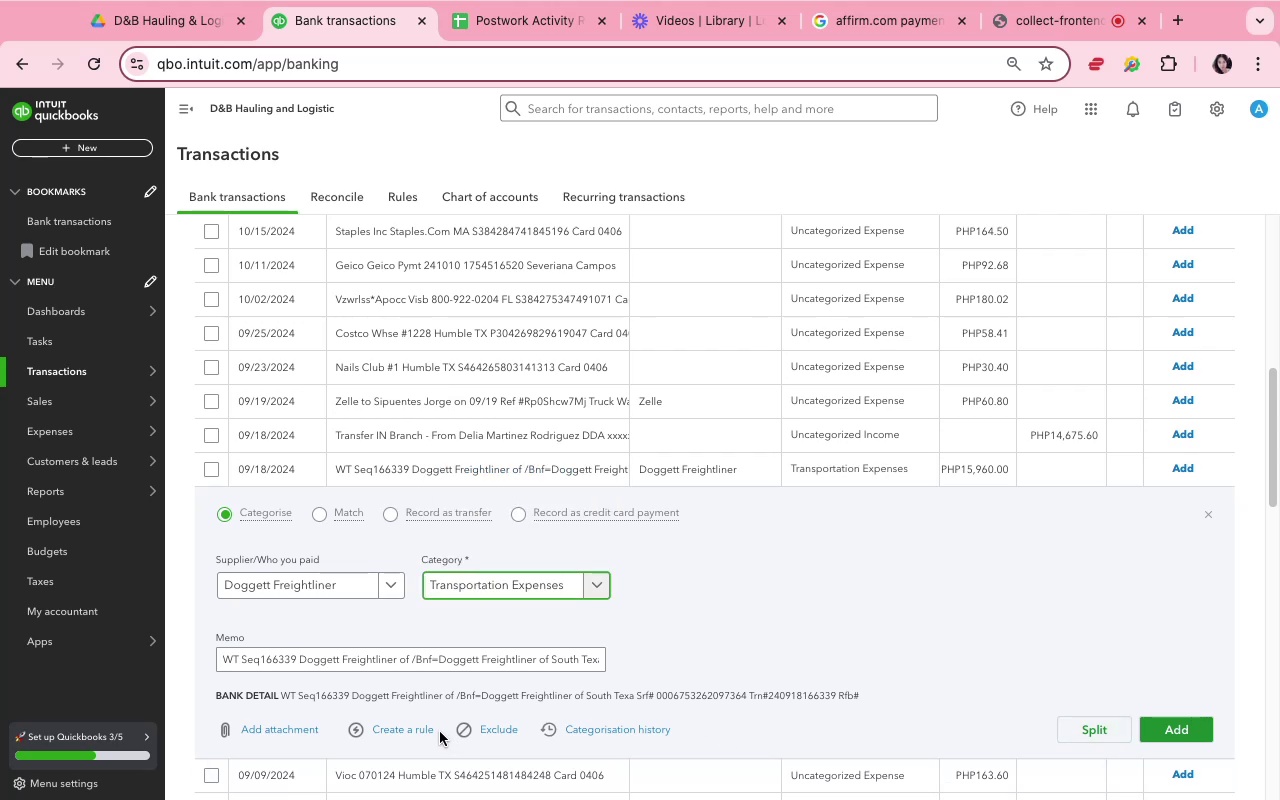 
wait(6.3)
 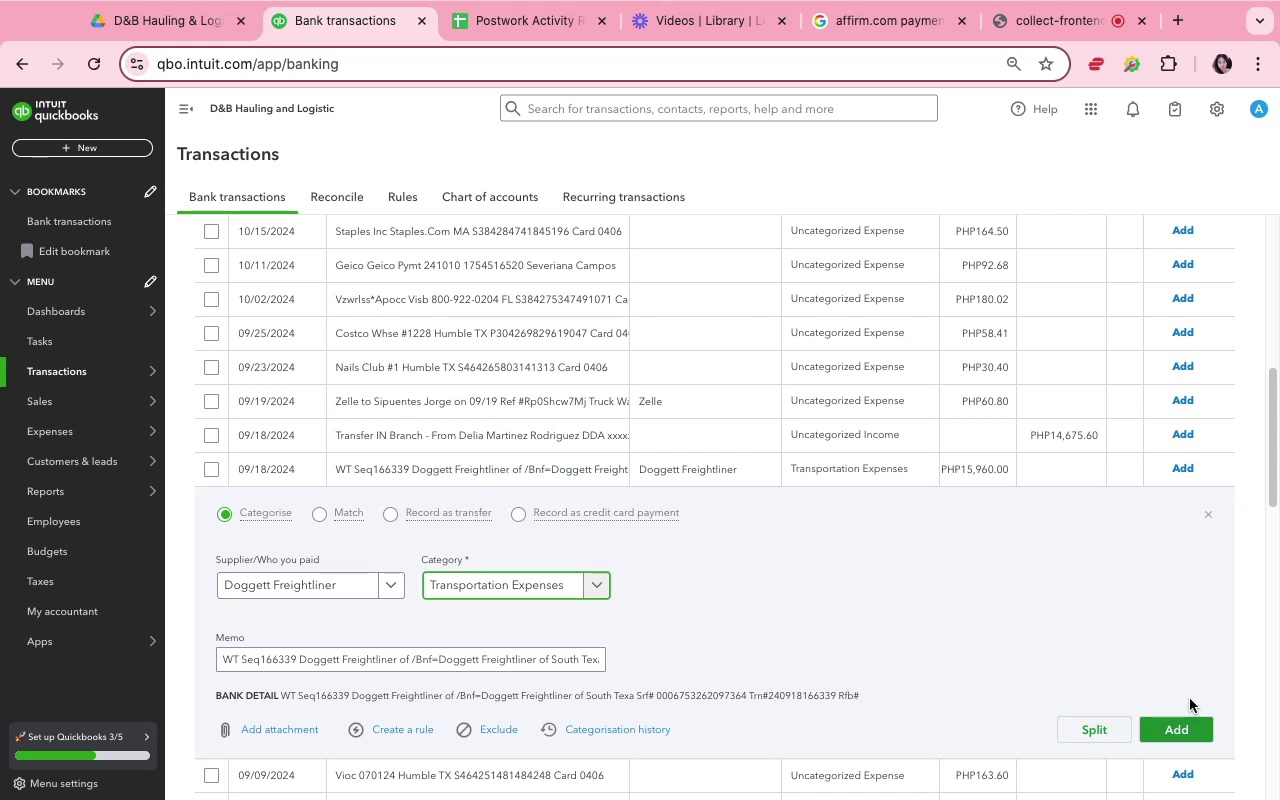 
left_click([1169, 723])
 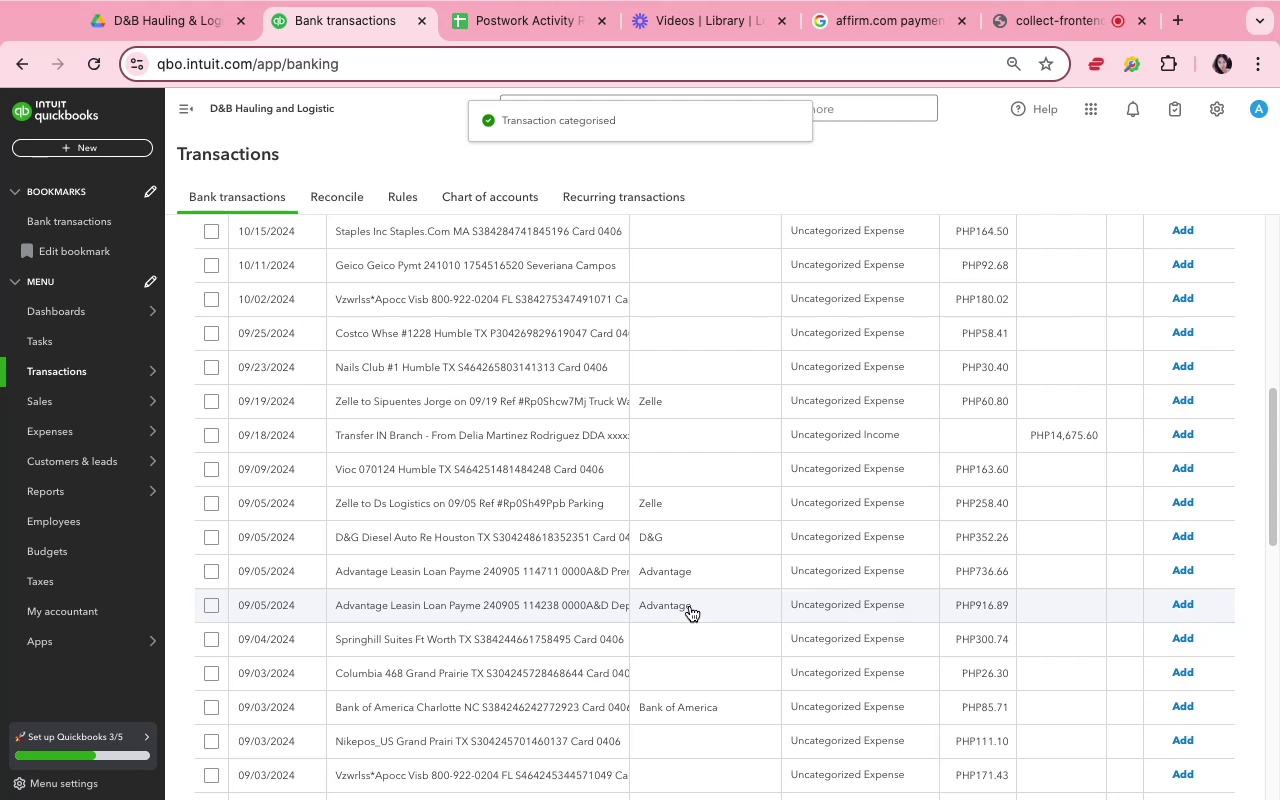 
left_click([521, 444])
 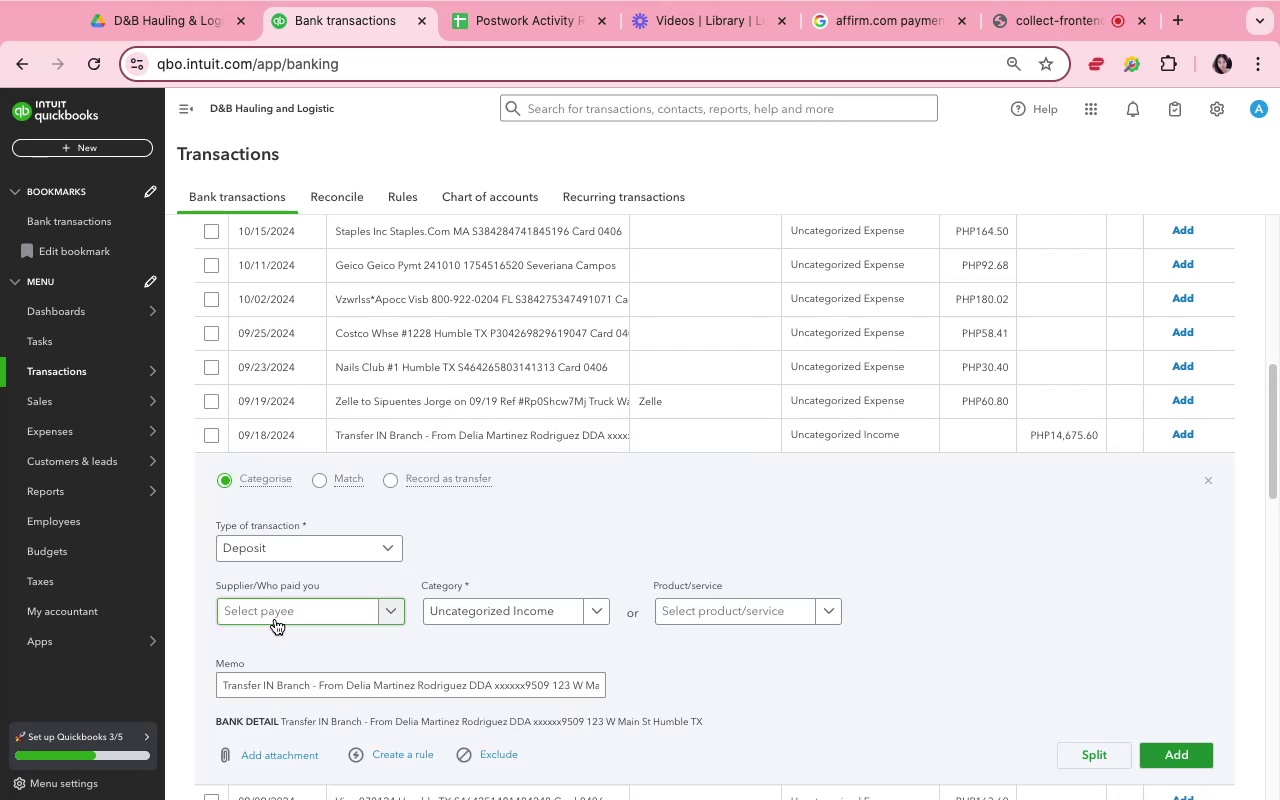 
wait(5.24)
 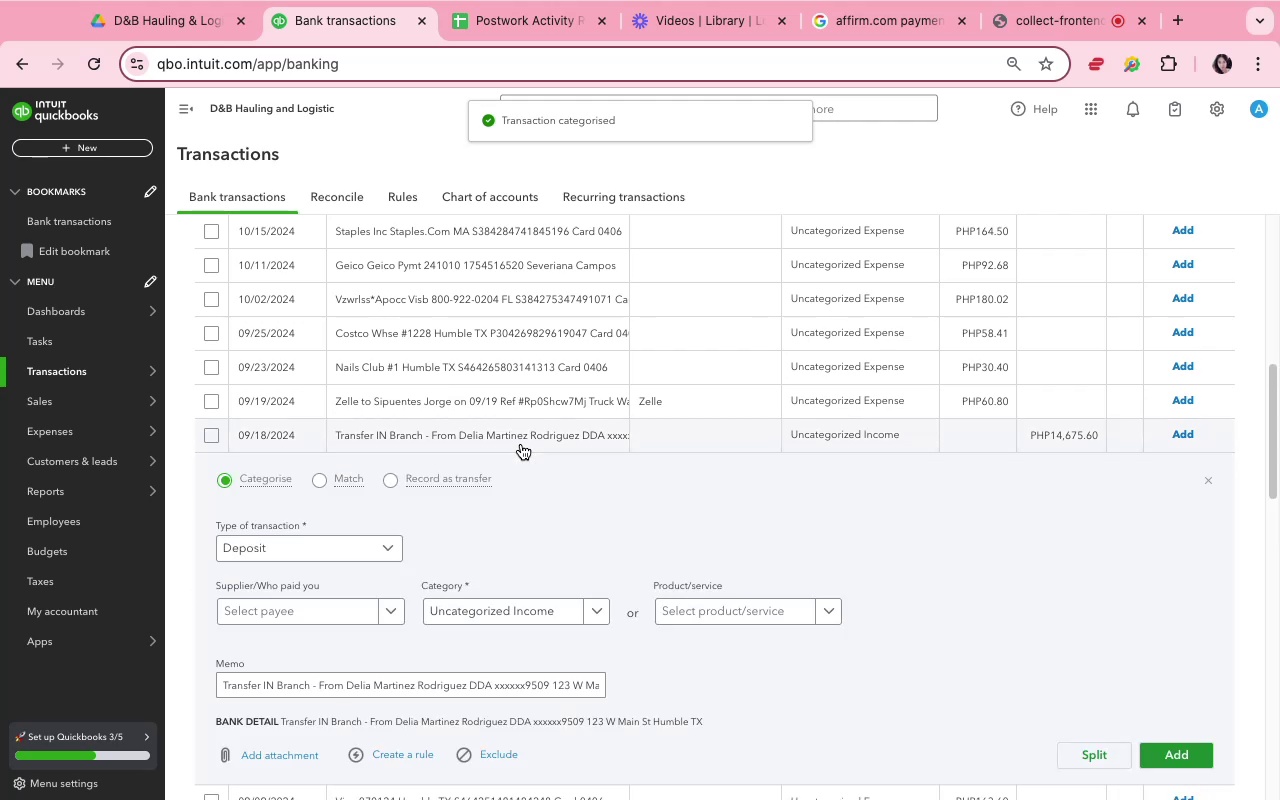 
left_click([275, 619])
 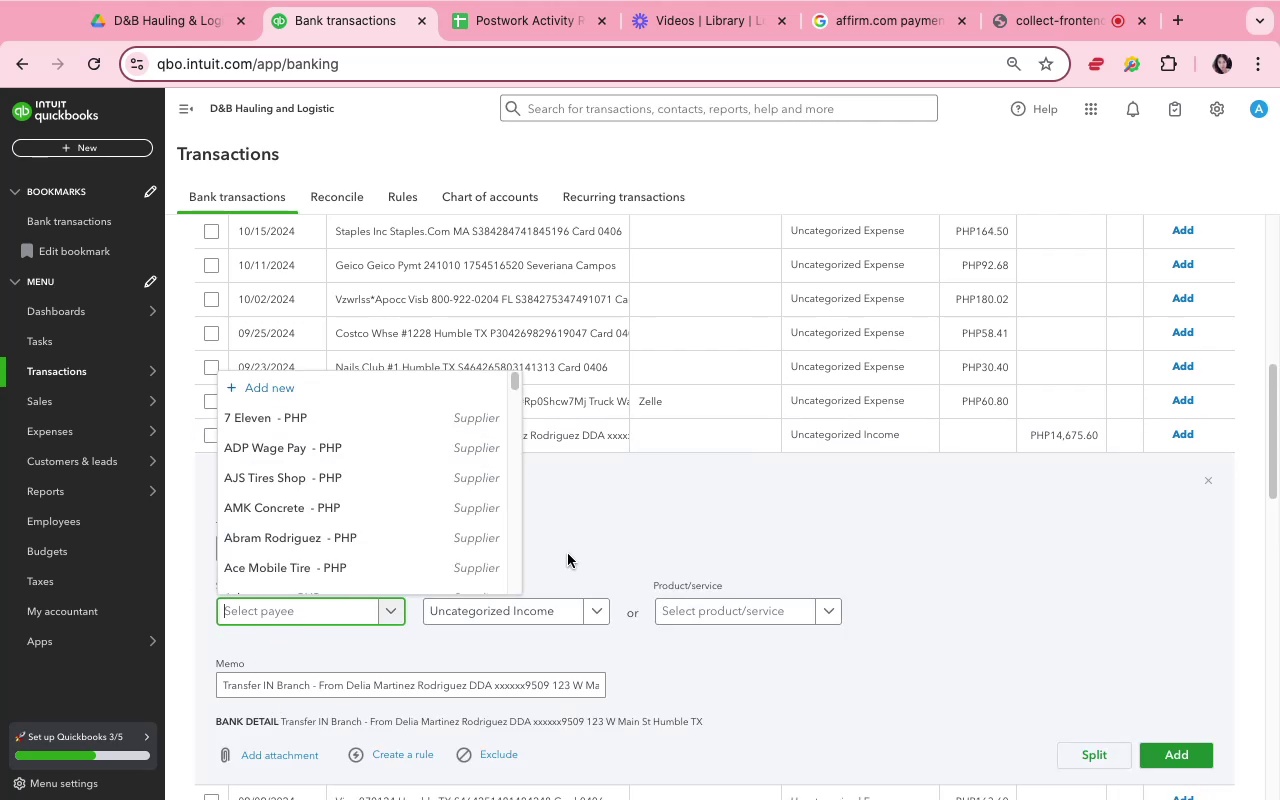 
left_click([568, 554])
 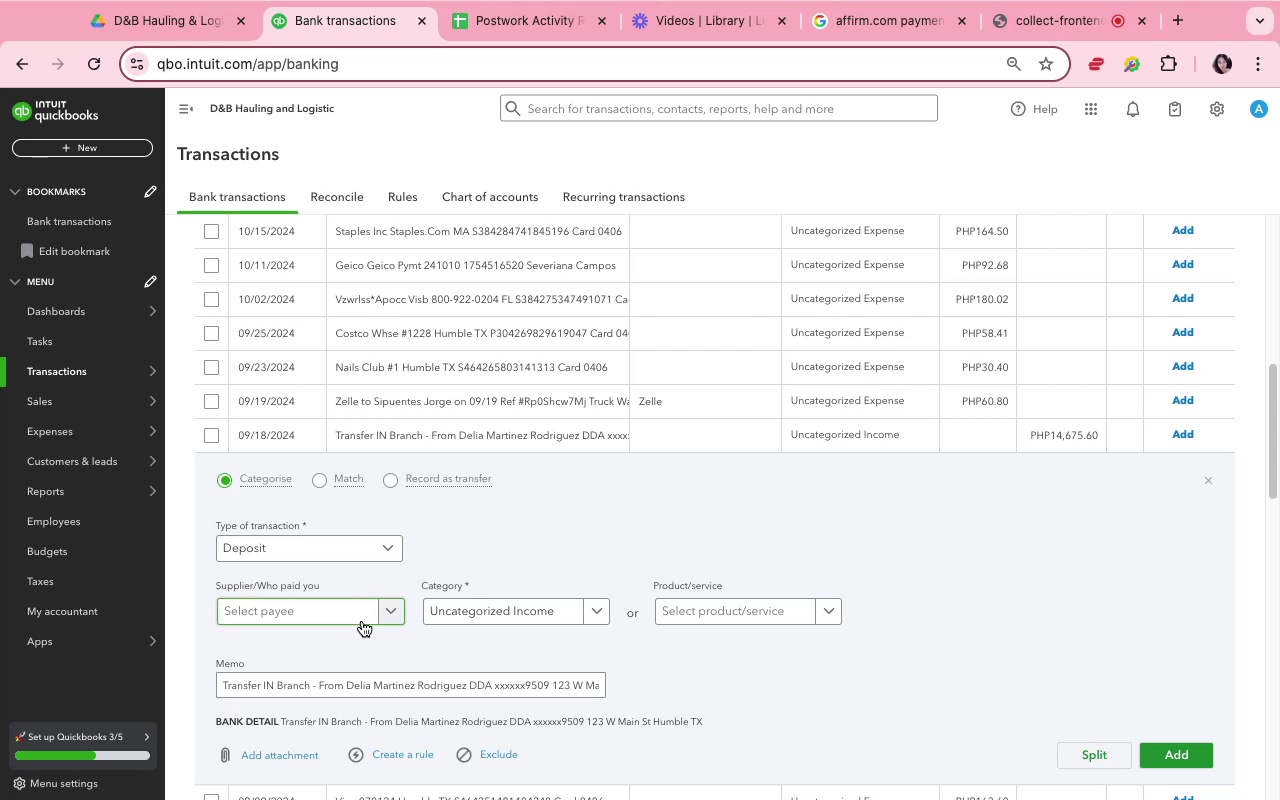 
left_click([362, 621])
 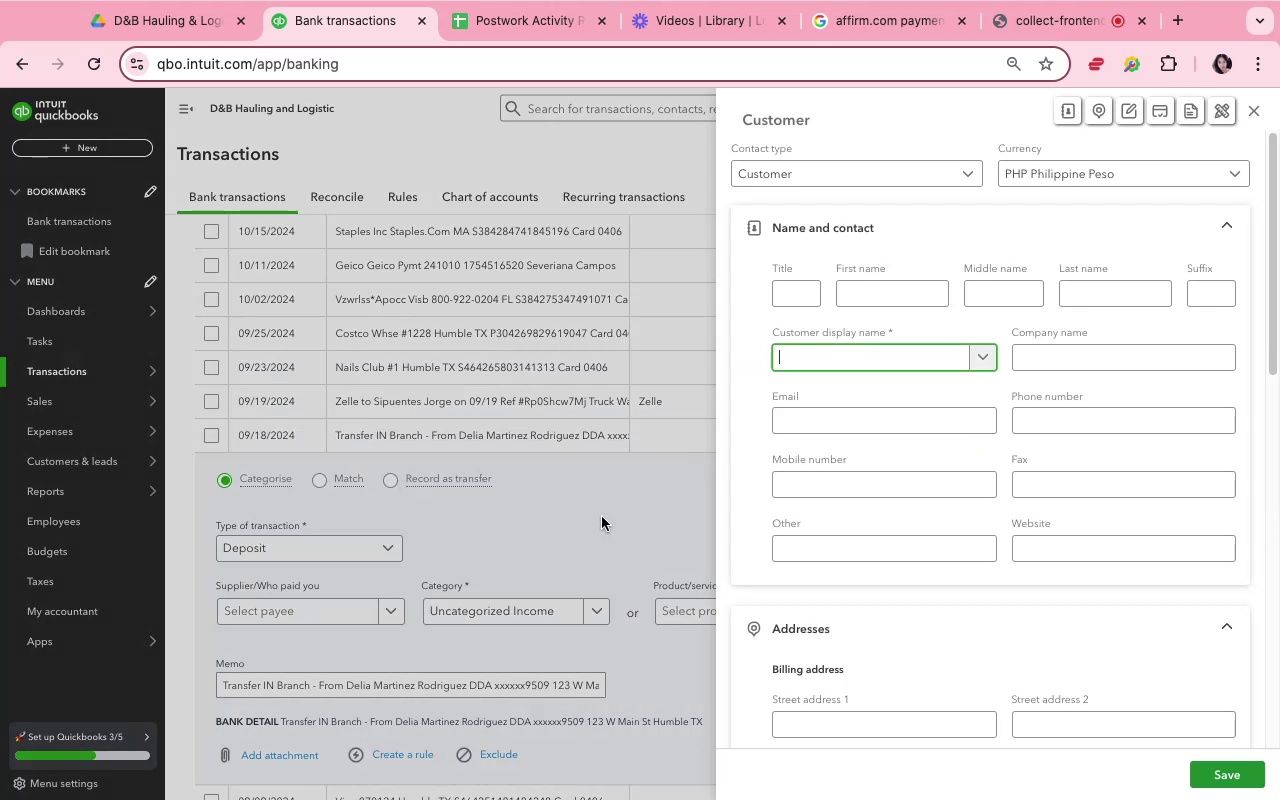 
type(Delian)
key(Backspace)
type( Martinez Rodriguez)
 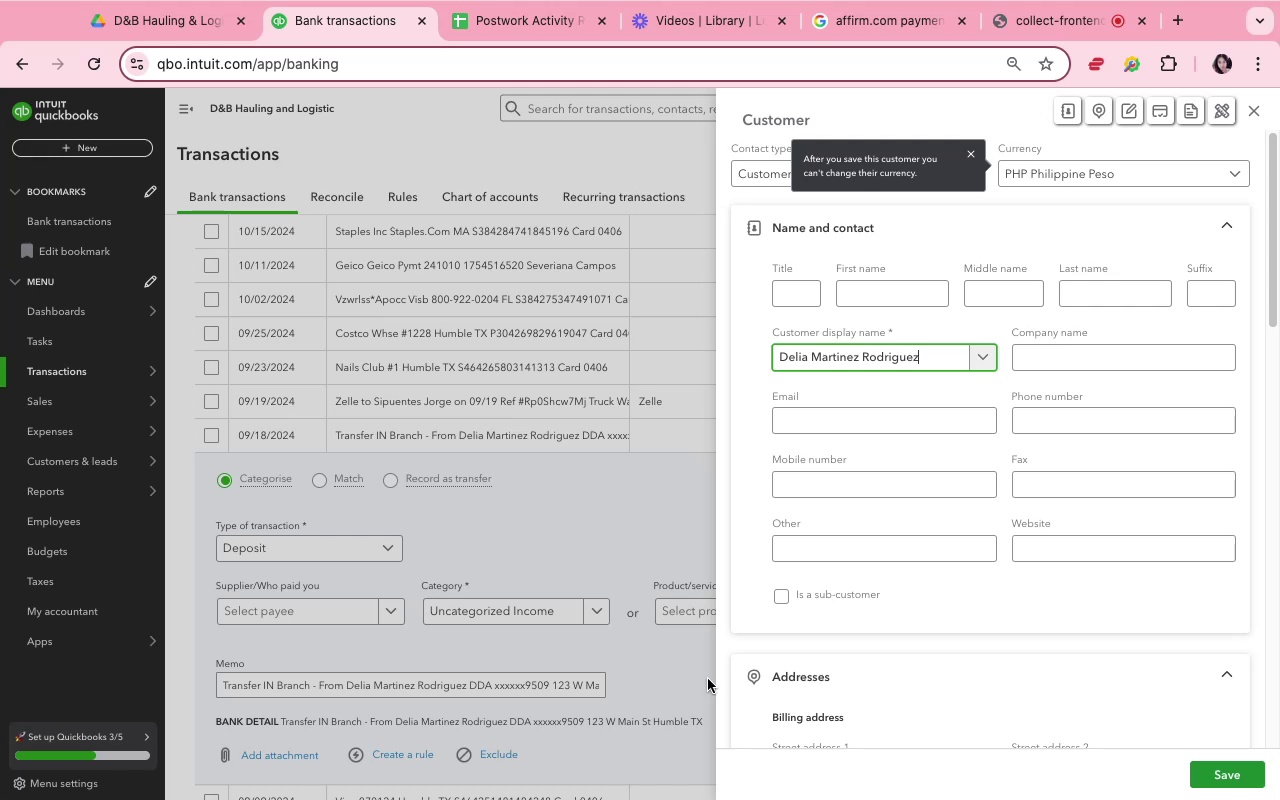 
left_click([1196, 774])
 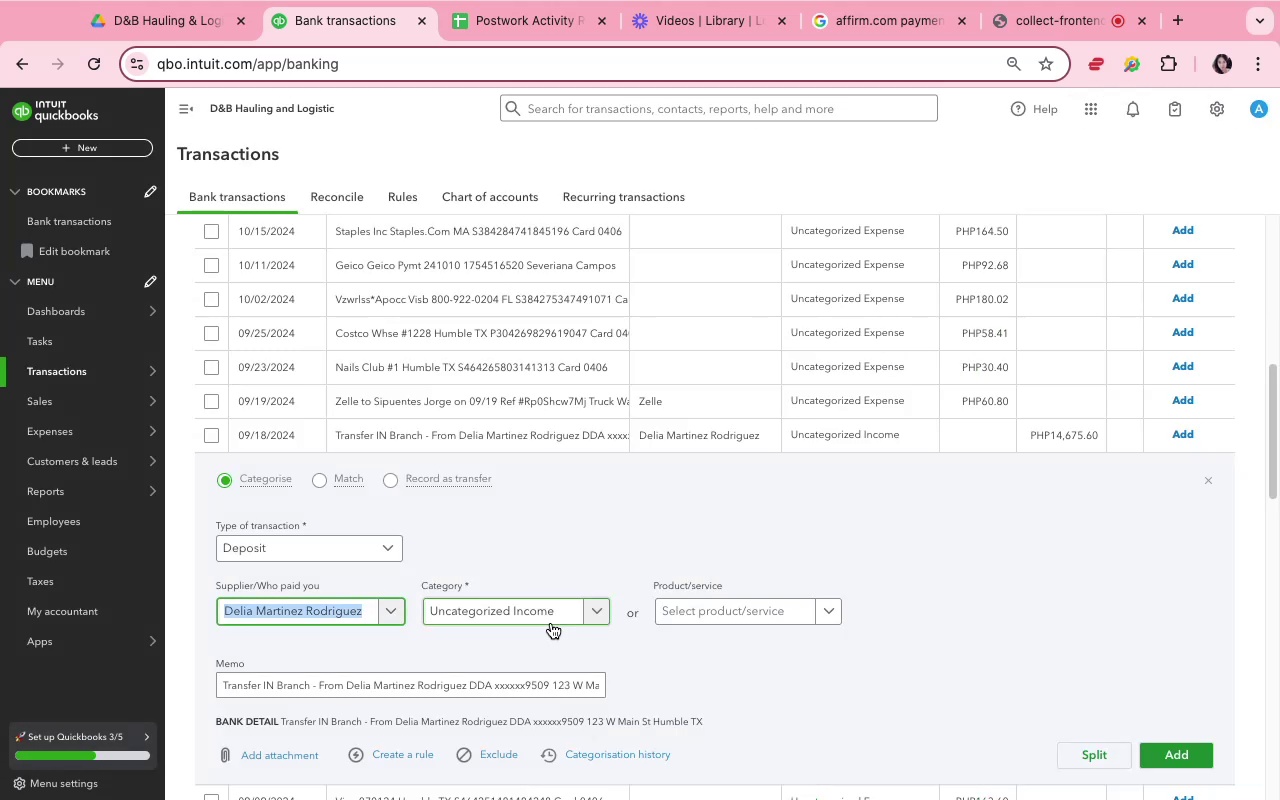 
wait(5.05)
 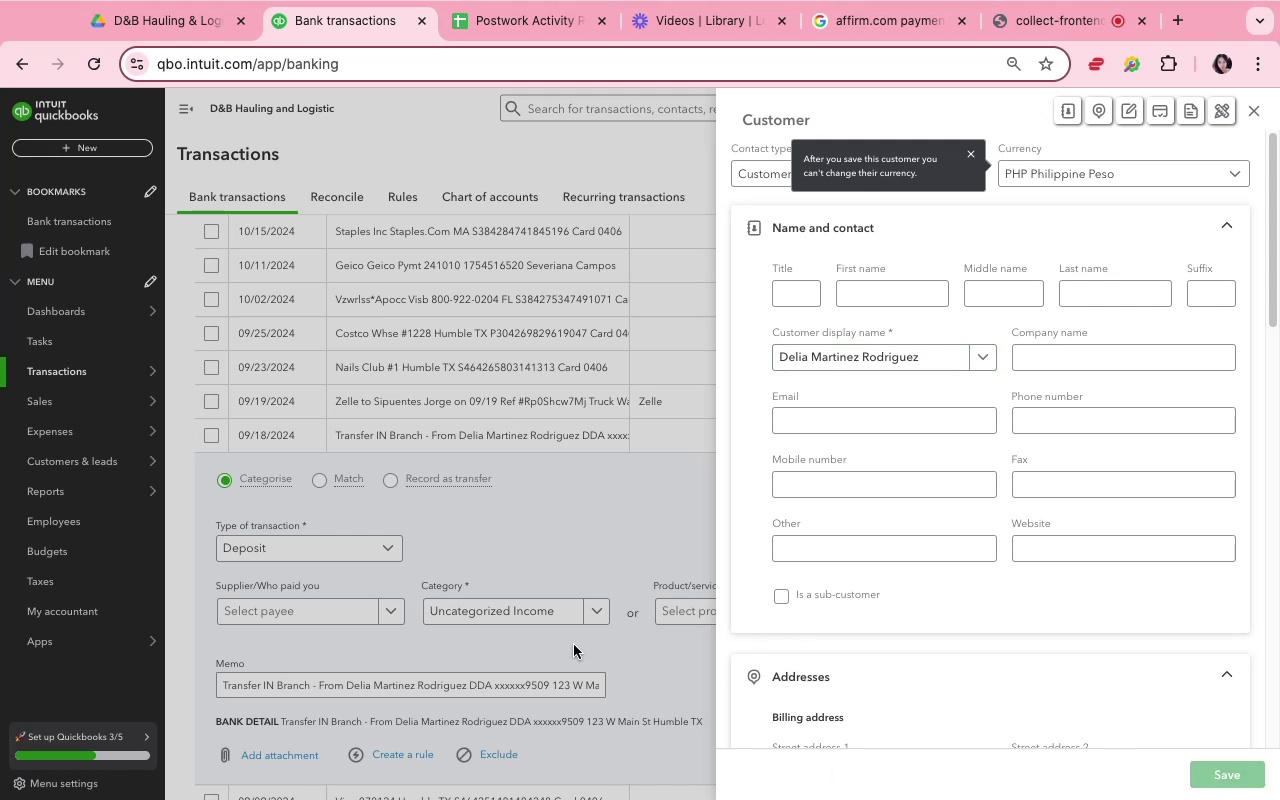 
left_click([562, 623])
 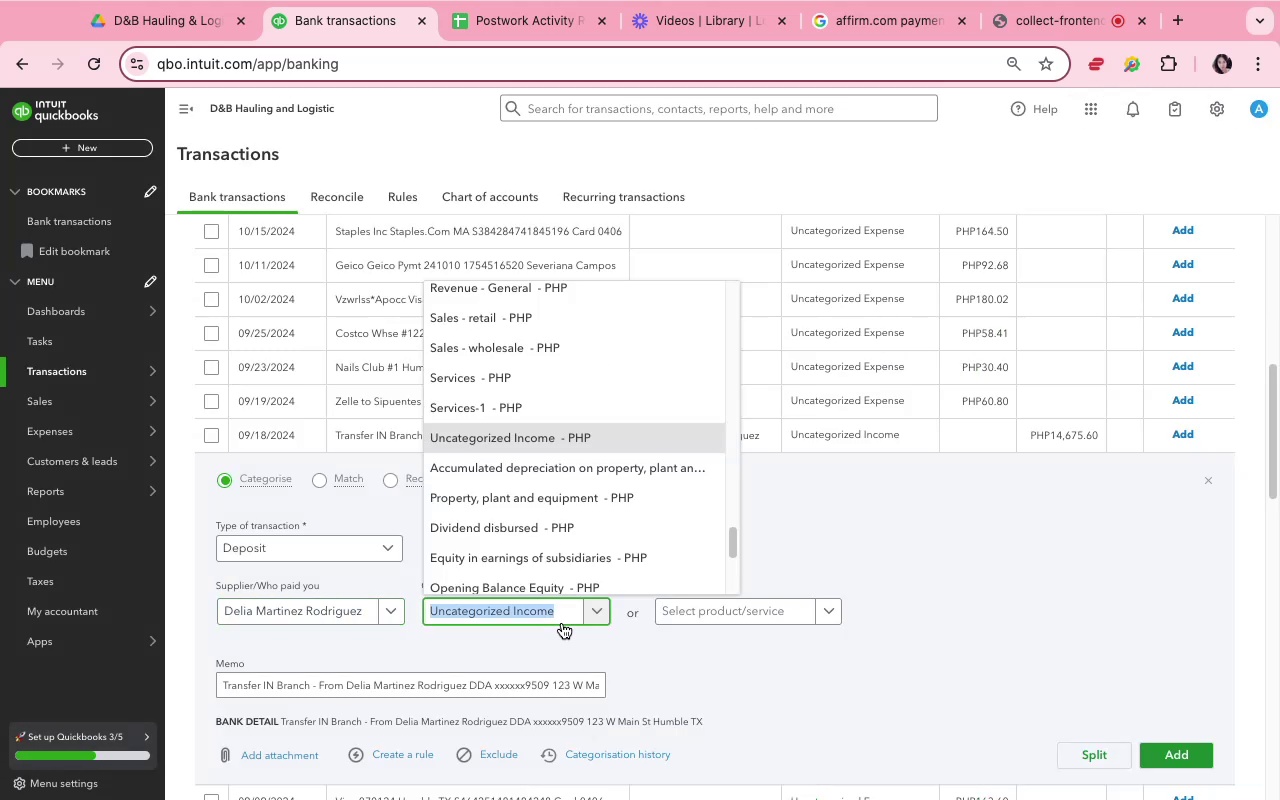 
left_click([562, 623])
 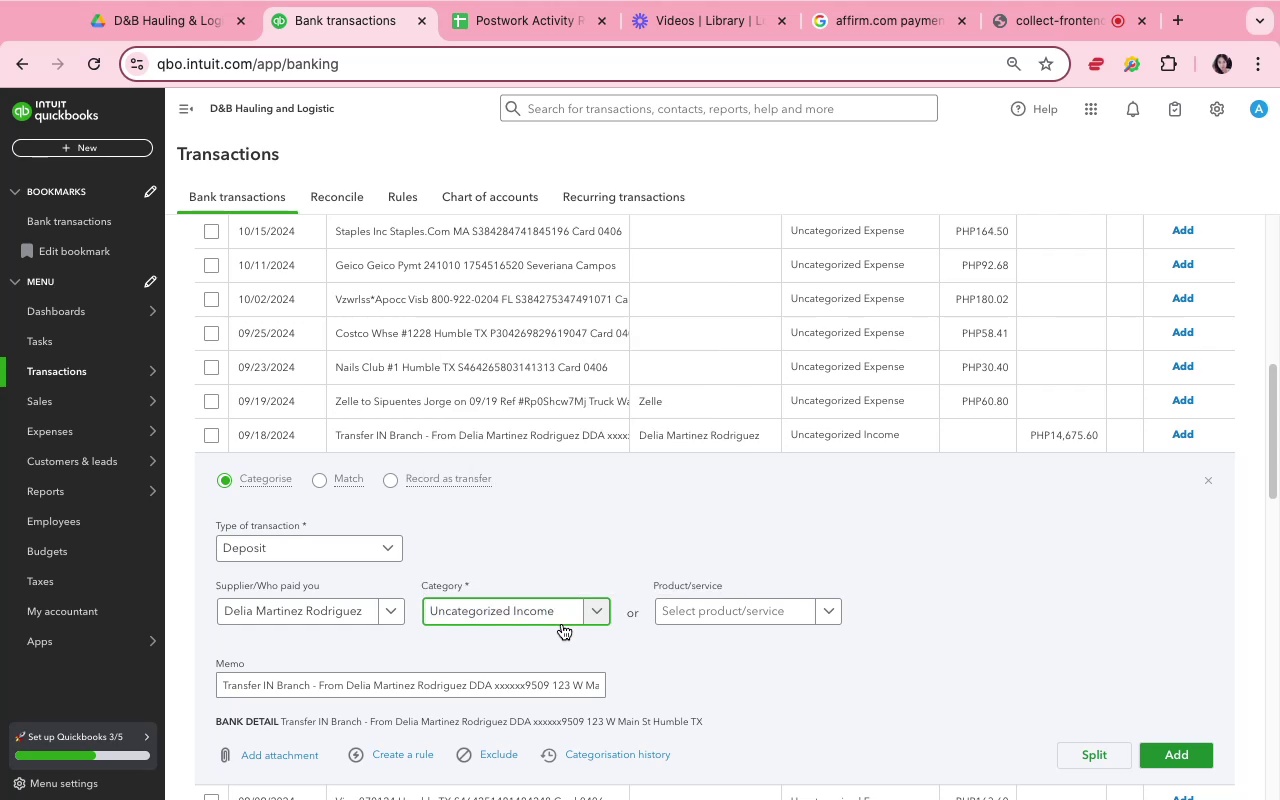 
wait(8.04)
 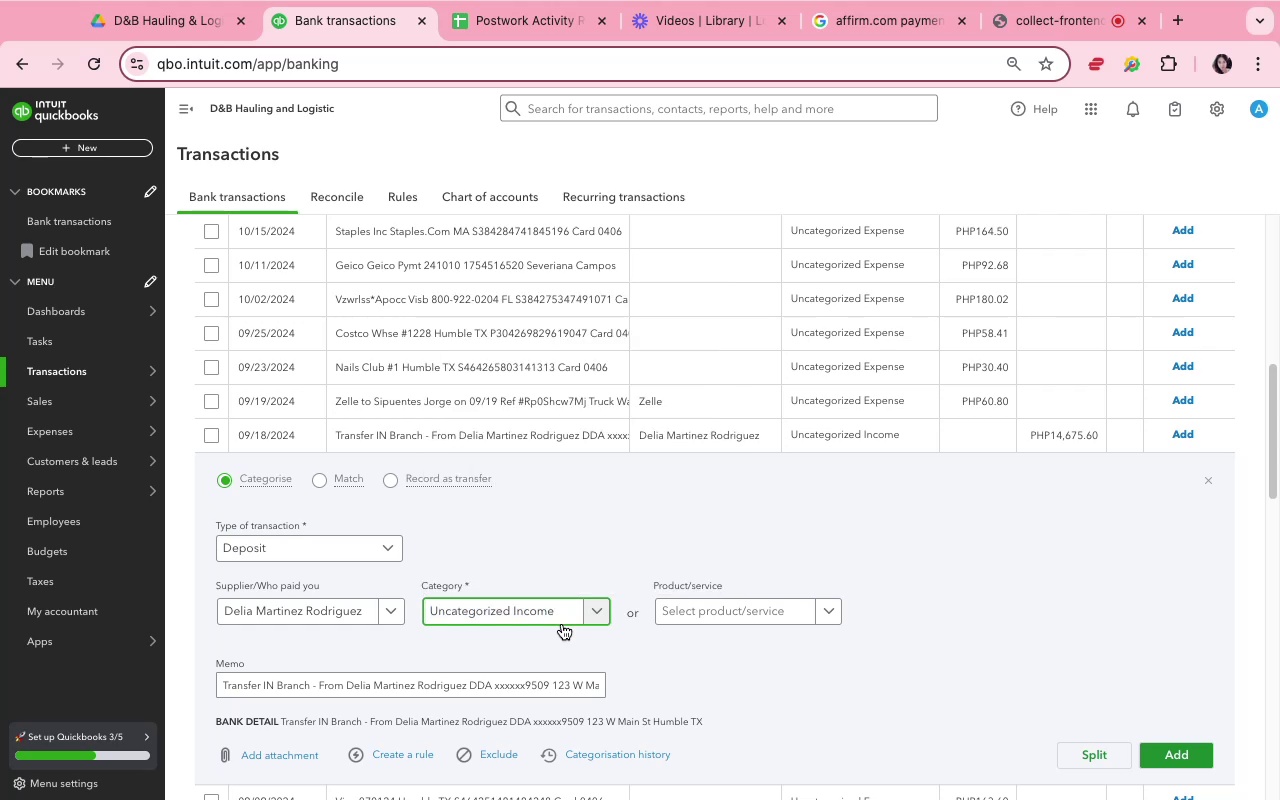 
left_click([413, 750])
 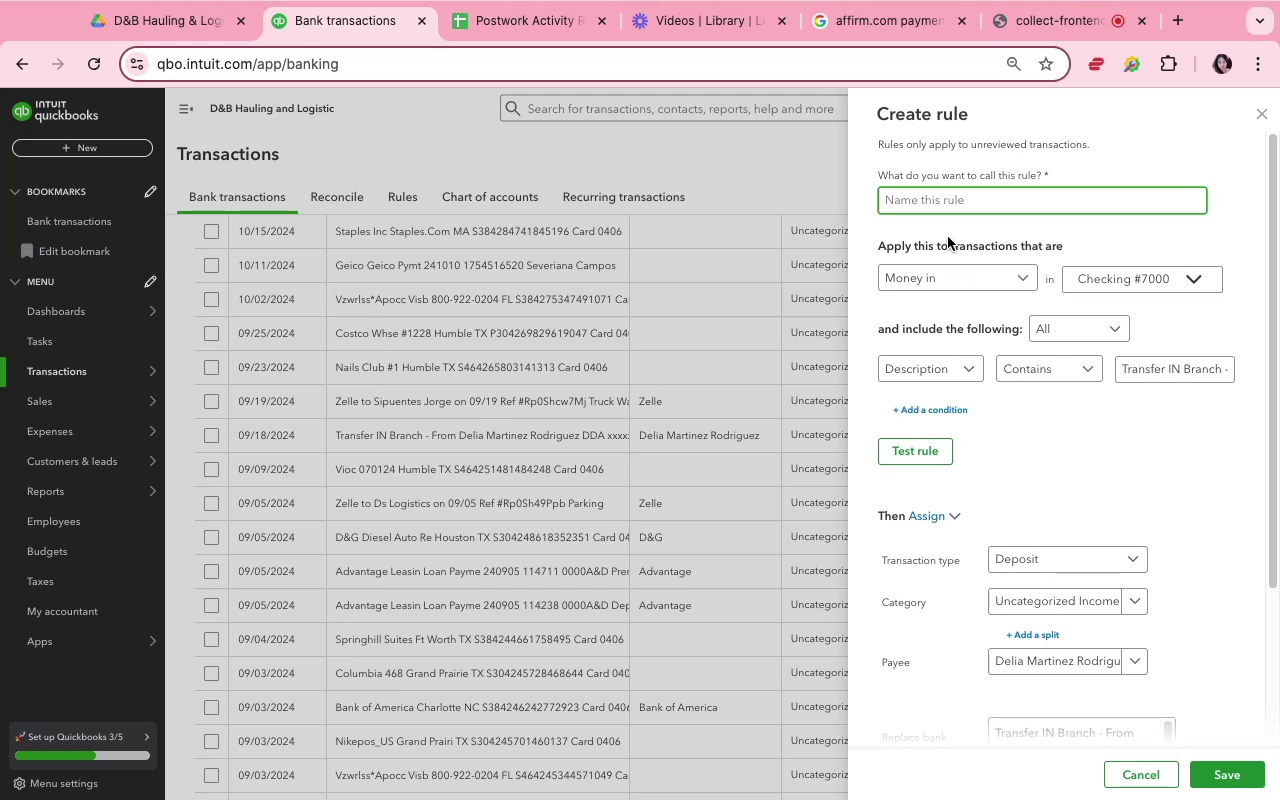 
left_click([945, 204])
 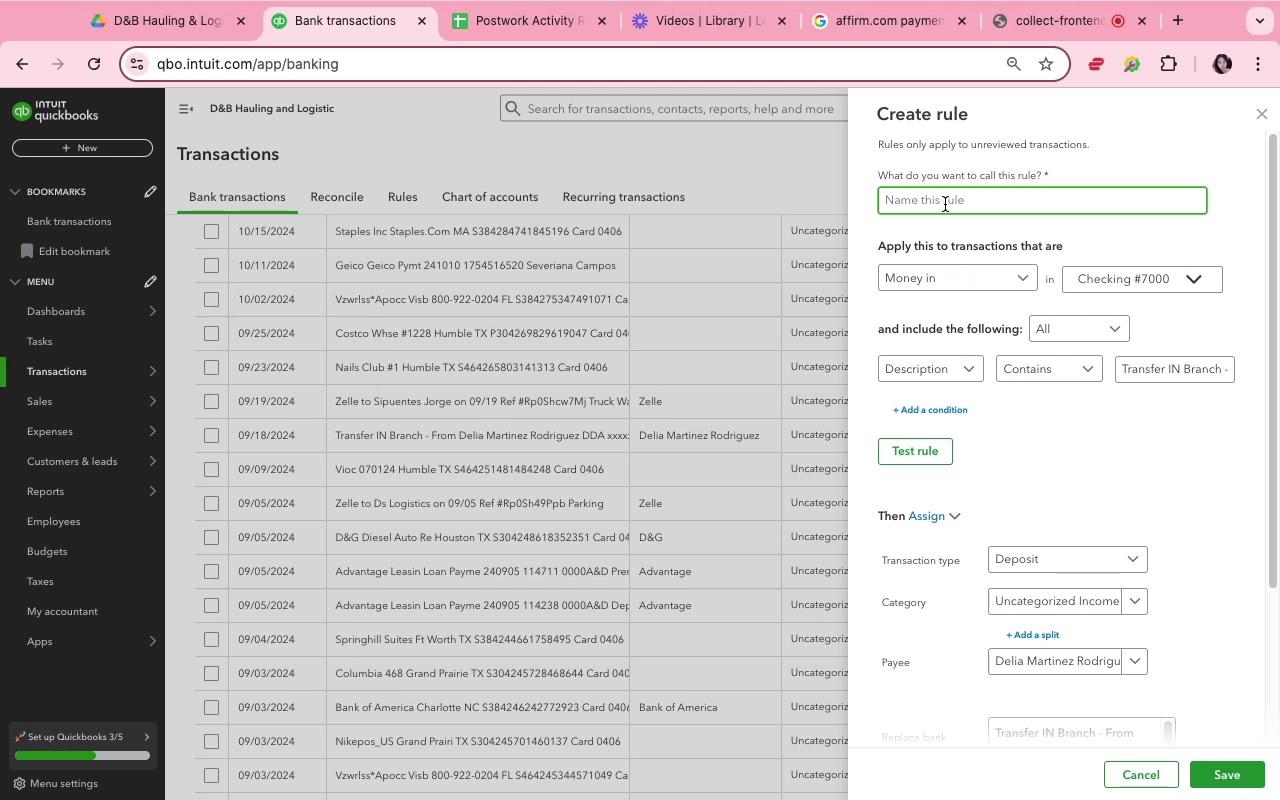 
type(delia)
 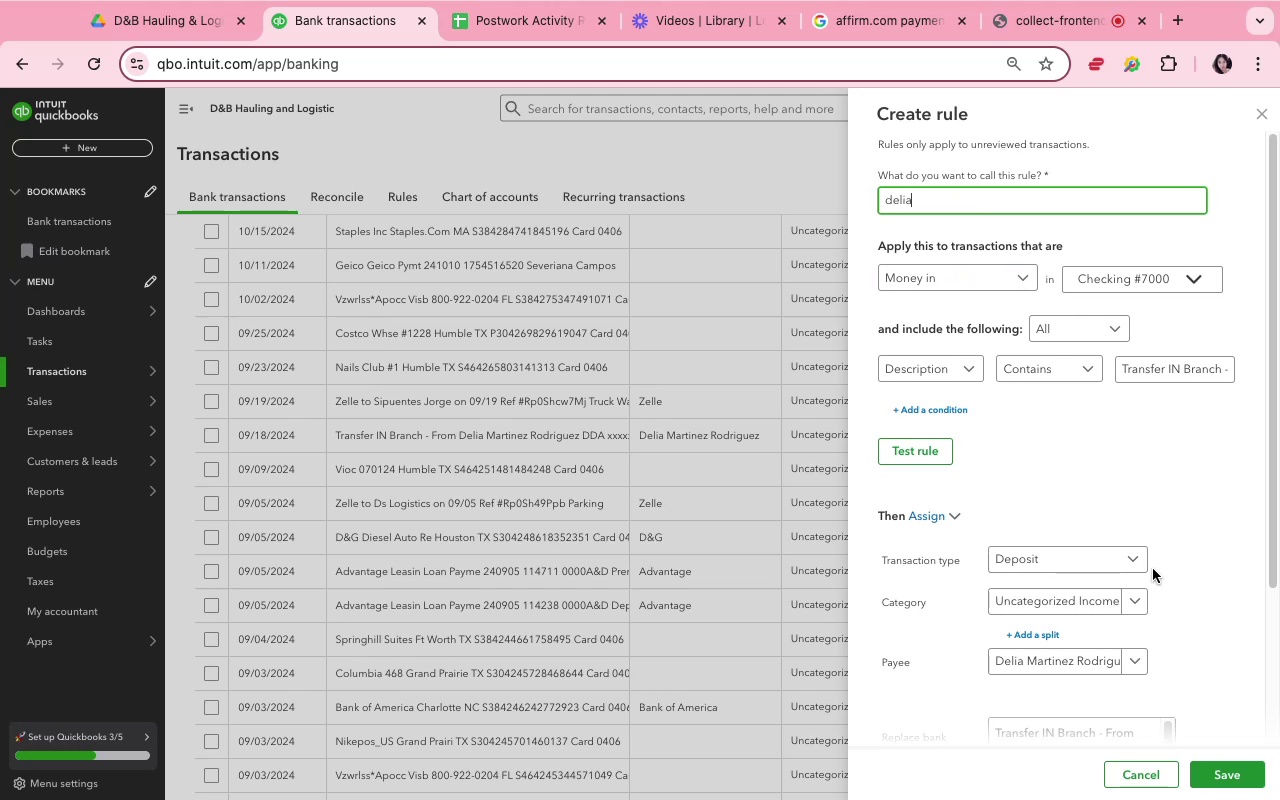 
scroll: coordinate [1154, 595], scroll_direction: down, amount: 6.0
 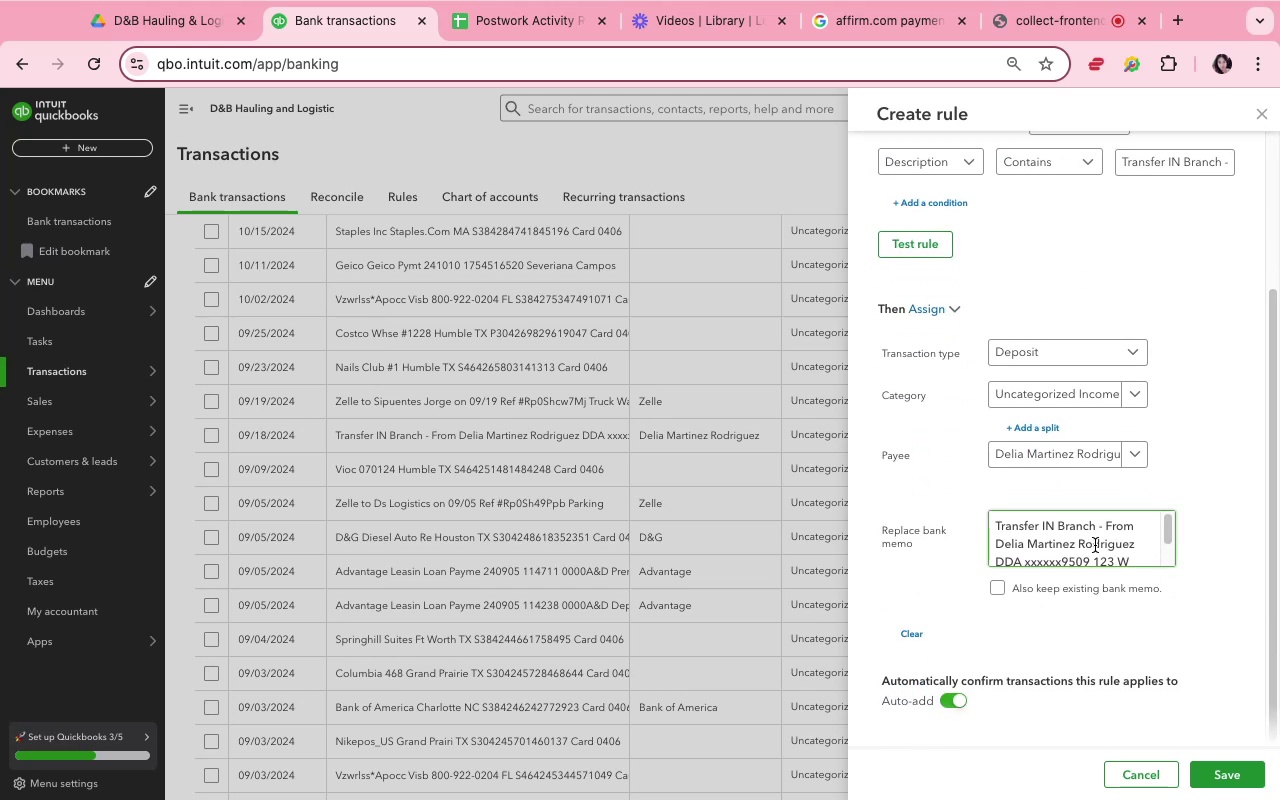 
left_click([1095, 545])
 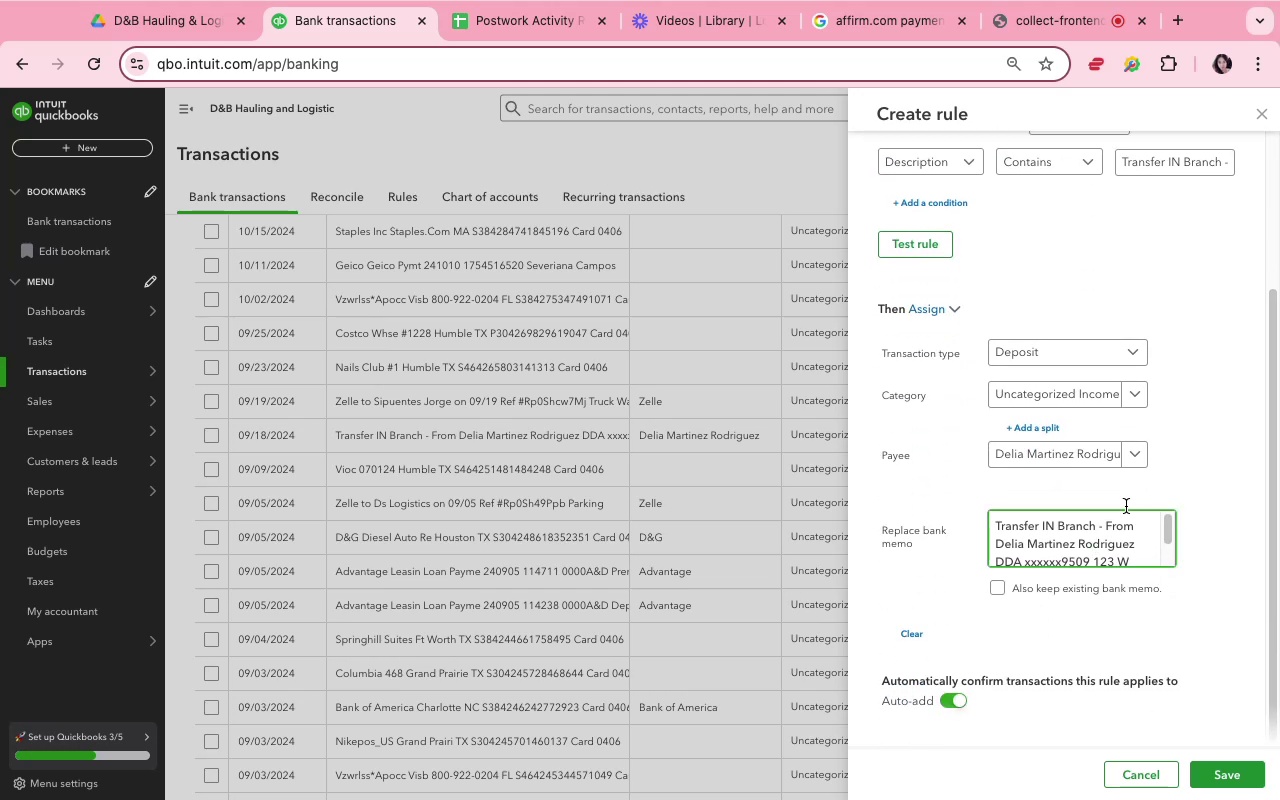 
scroll: coordinate [1128, 358], scroll_direction: up, amount: 3.0
 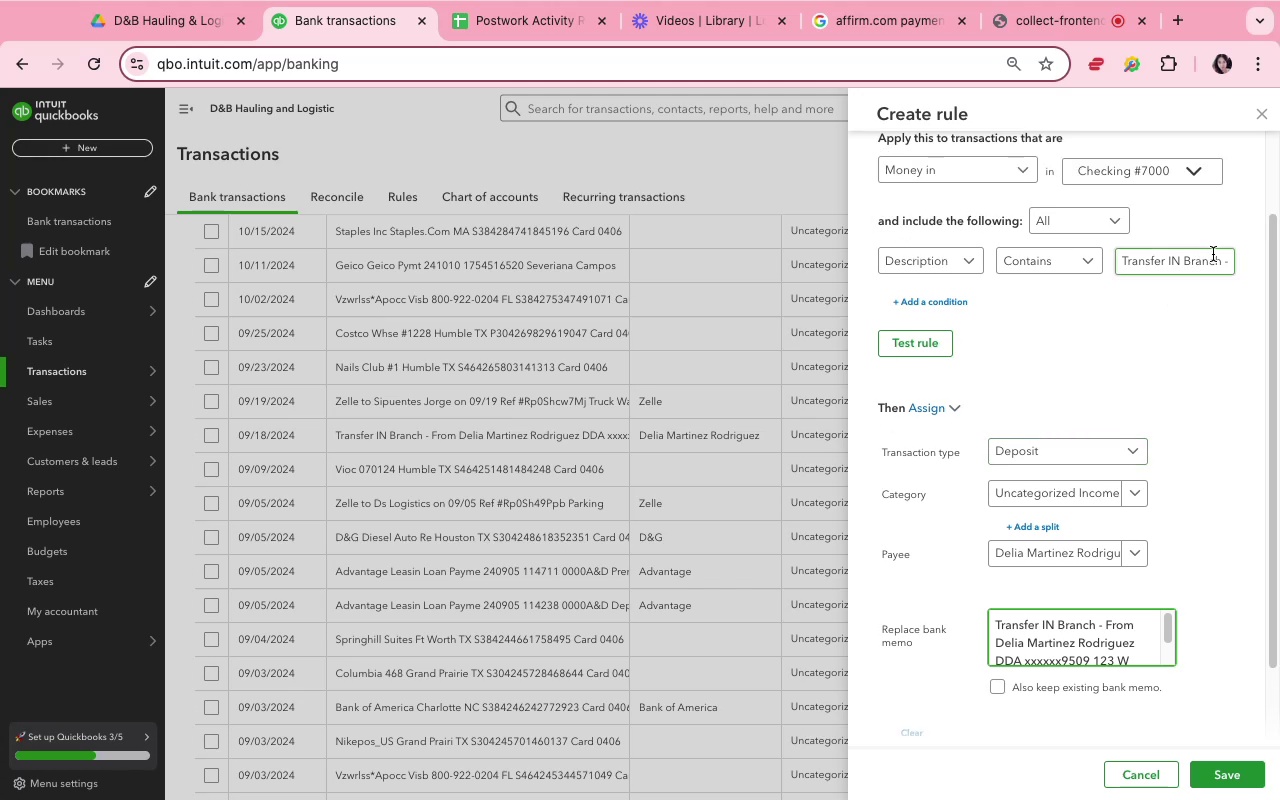 
left_click_drag(start_coordinate=[1221, 258], to_coordinate=[1199, 257])
 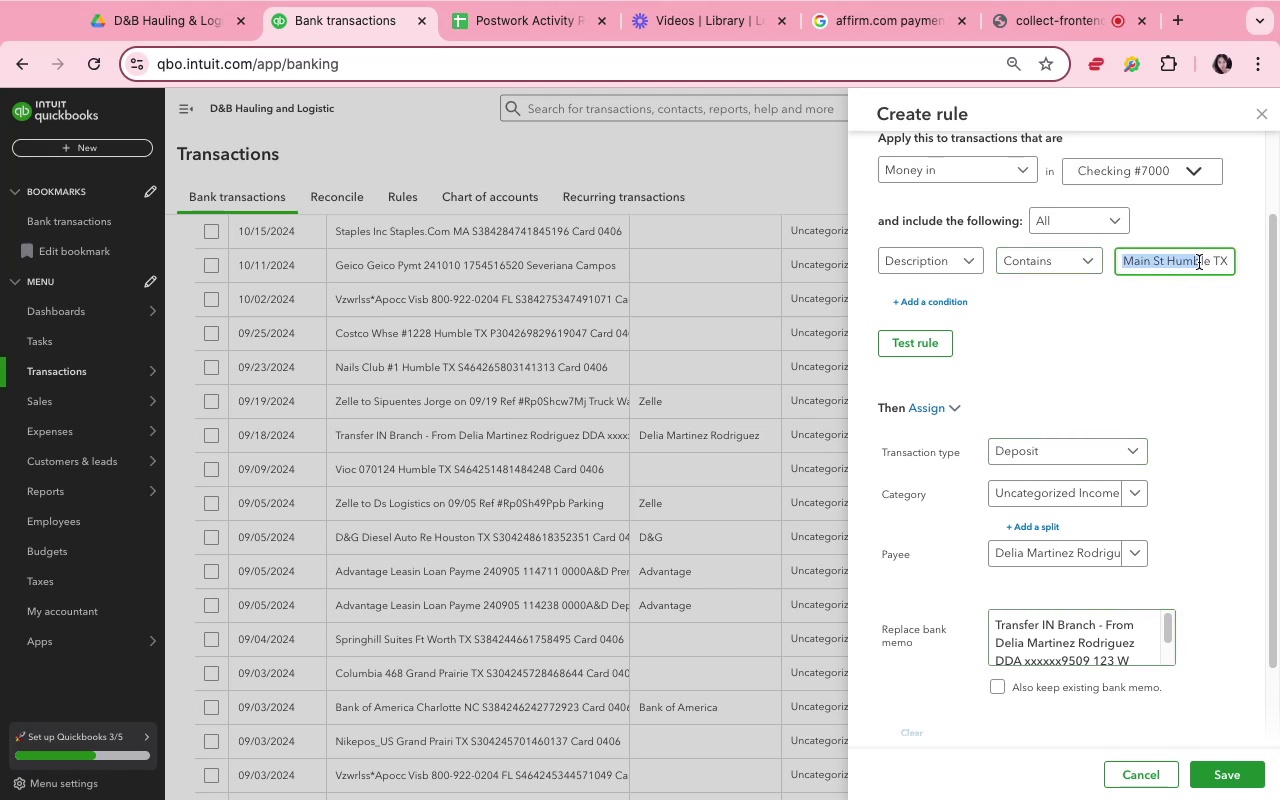 
left_click([1199, 262])
 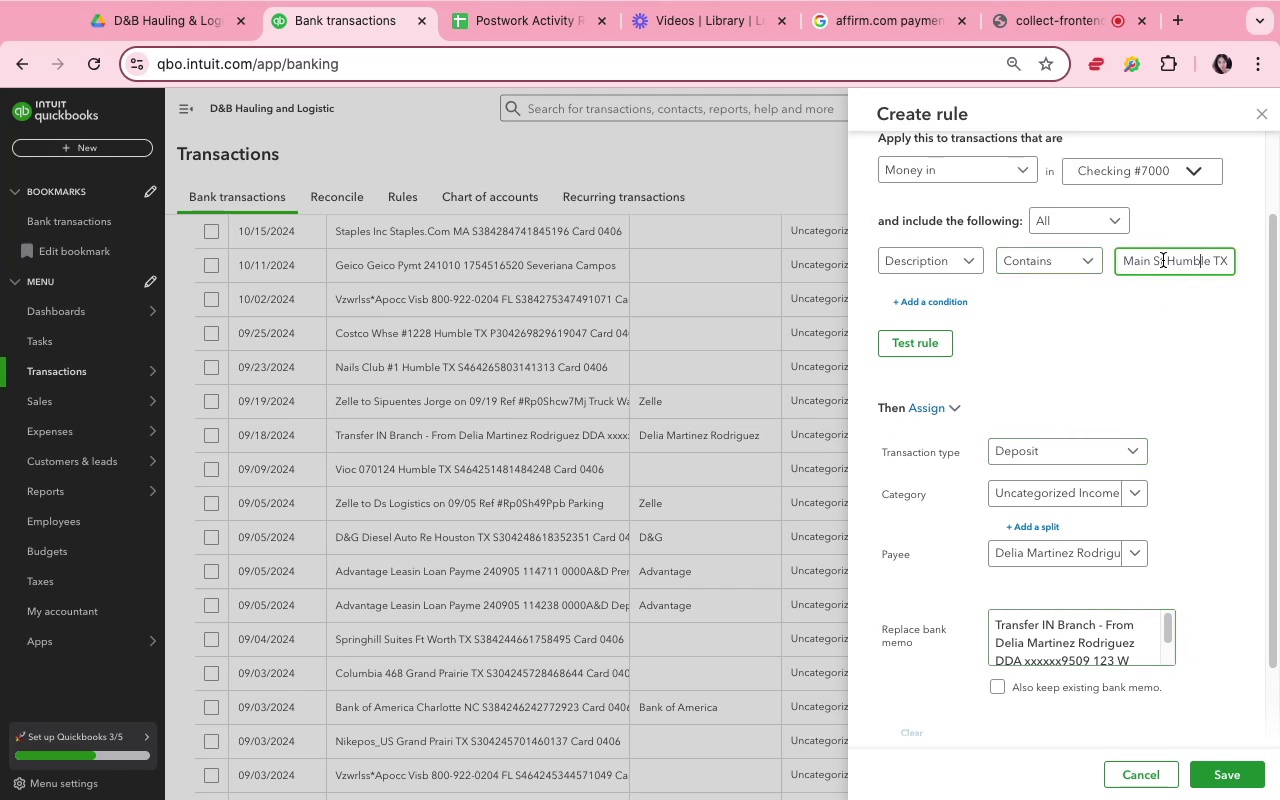 
left_click([1145, 257])
 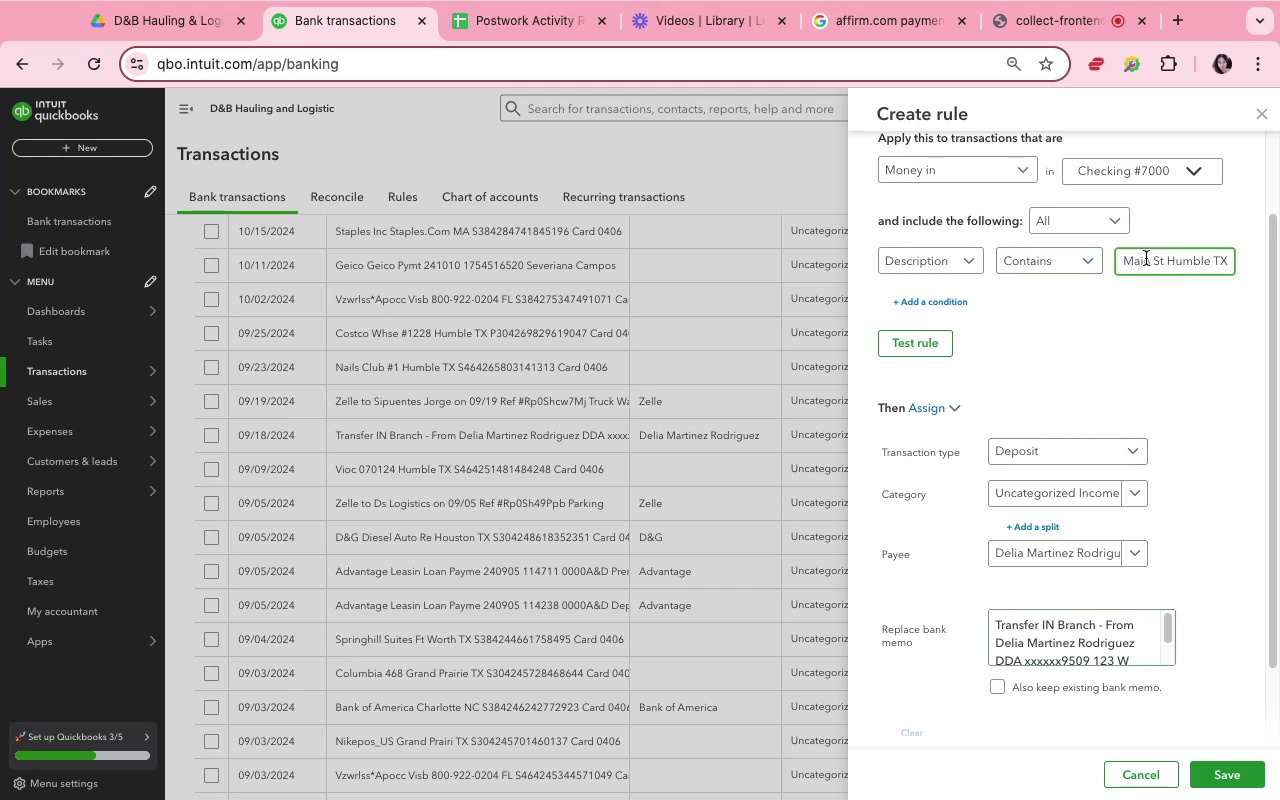 
hold_key(key=ArrowLeft, duration=1.51)
 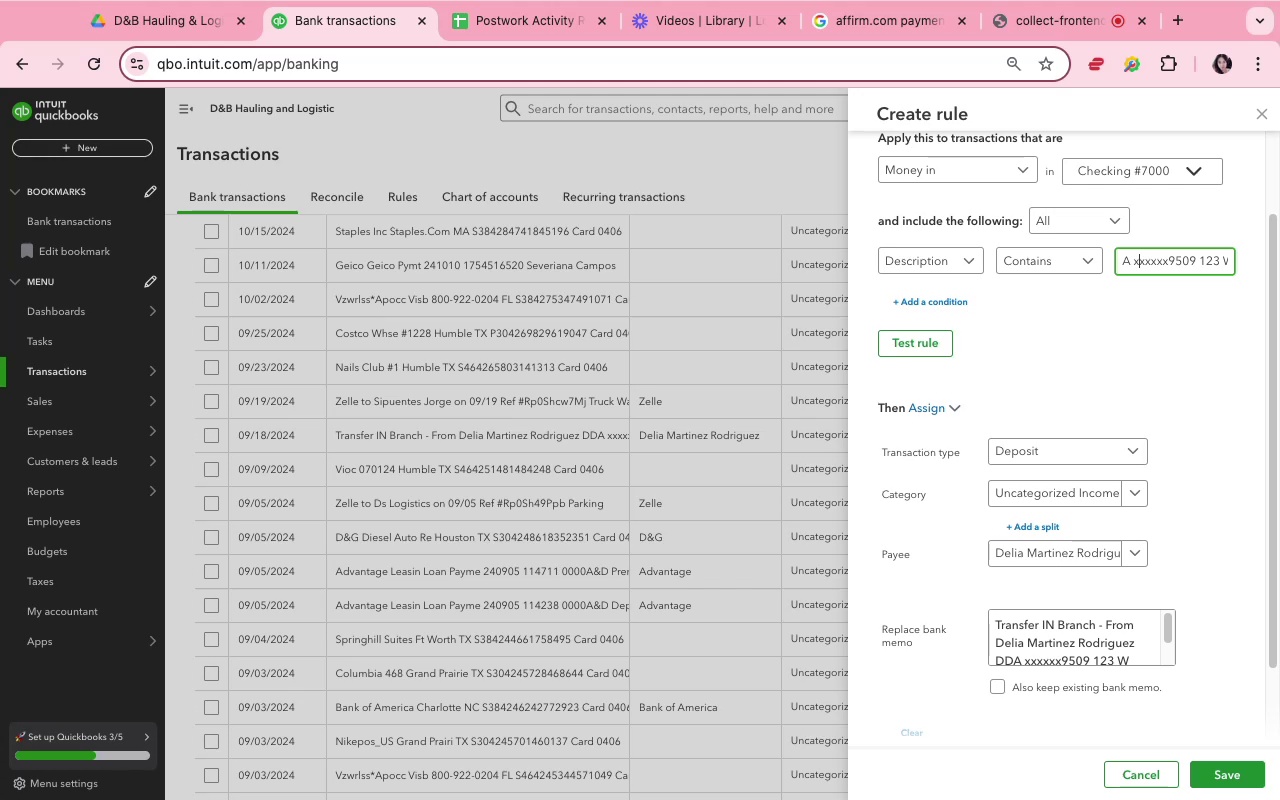 
hold_key(key=ArrowLeft, duration=1.51)
 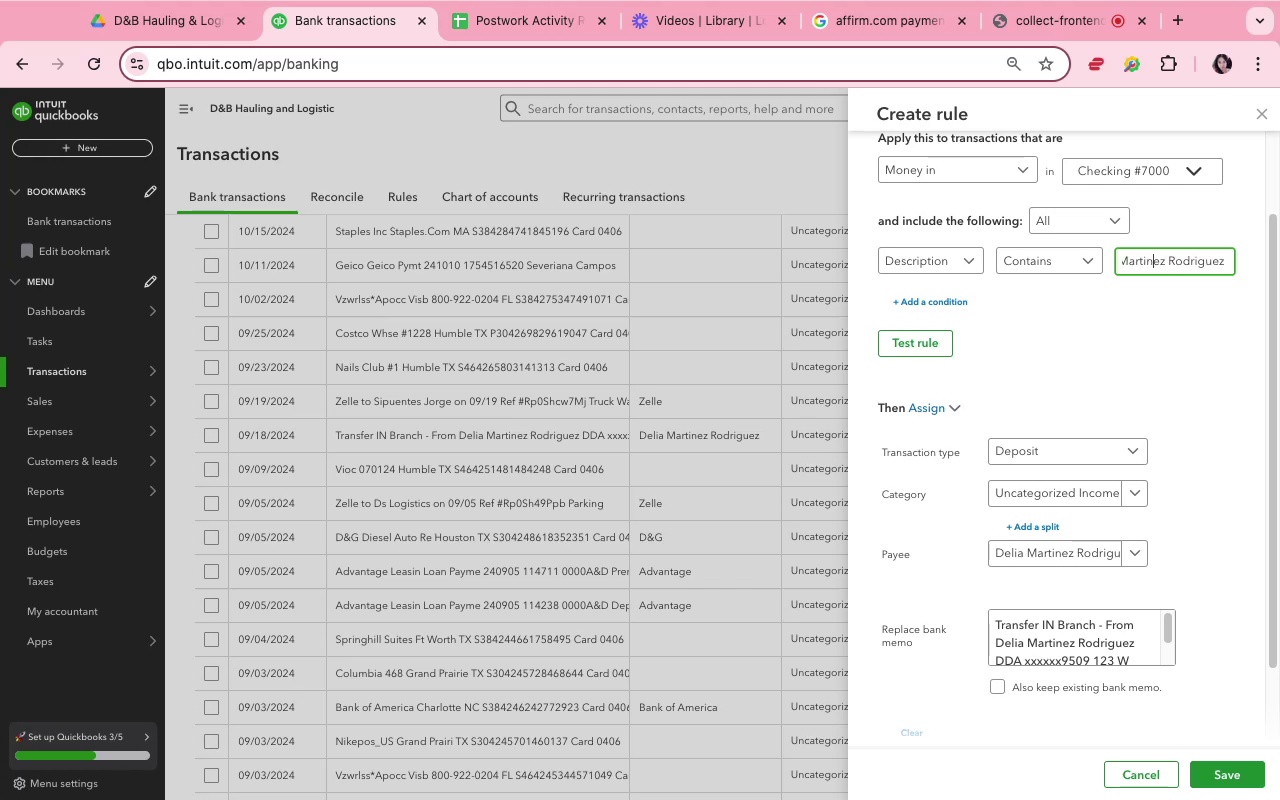 
hold_key(key=ArrowLeft, duration=1.46)
 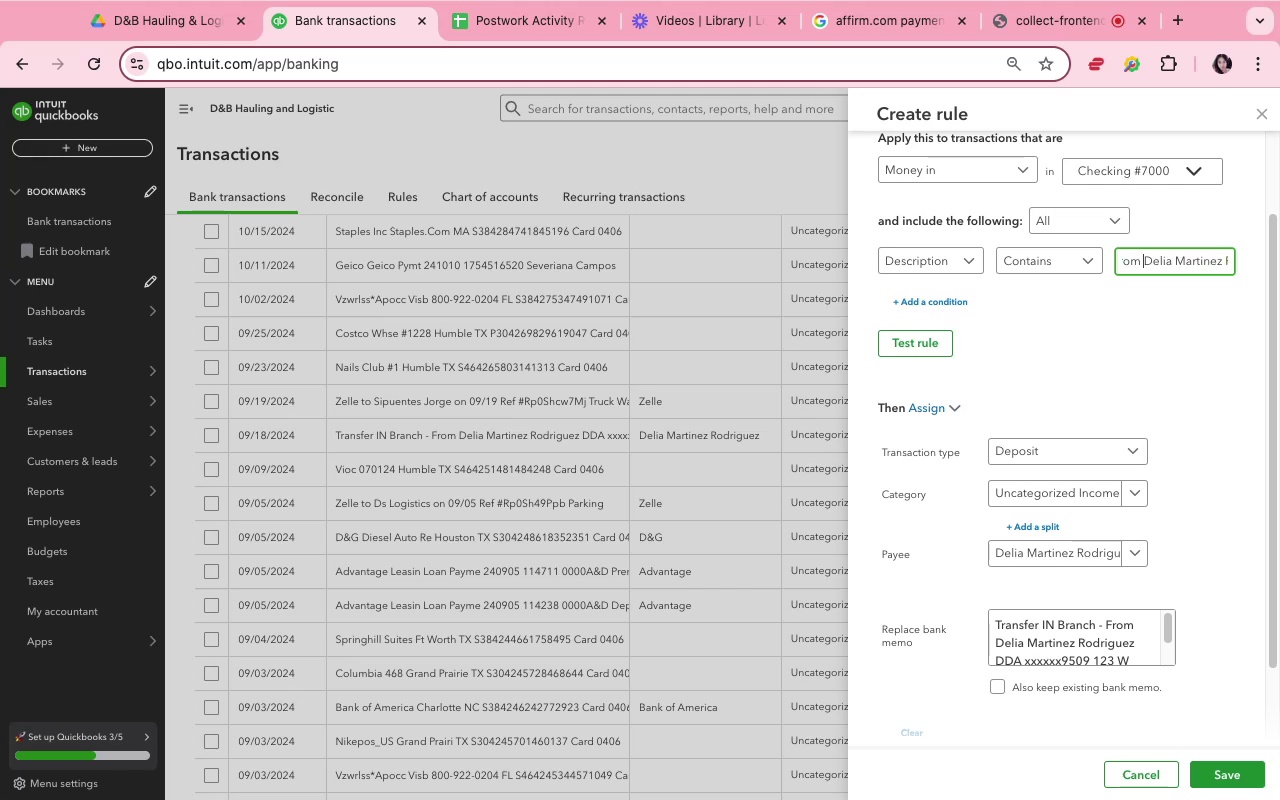 
key(Meta+Shift+ArrowLeft)
 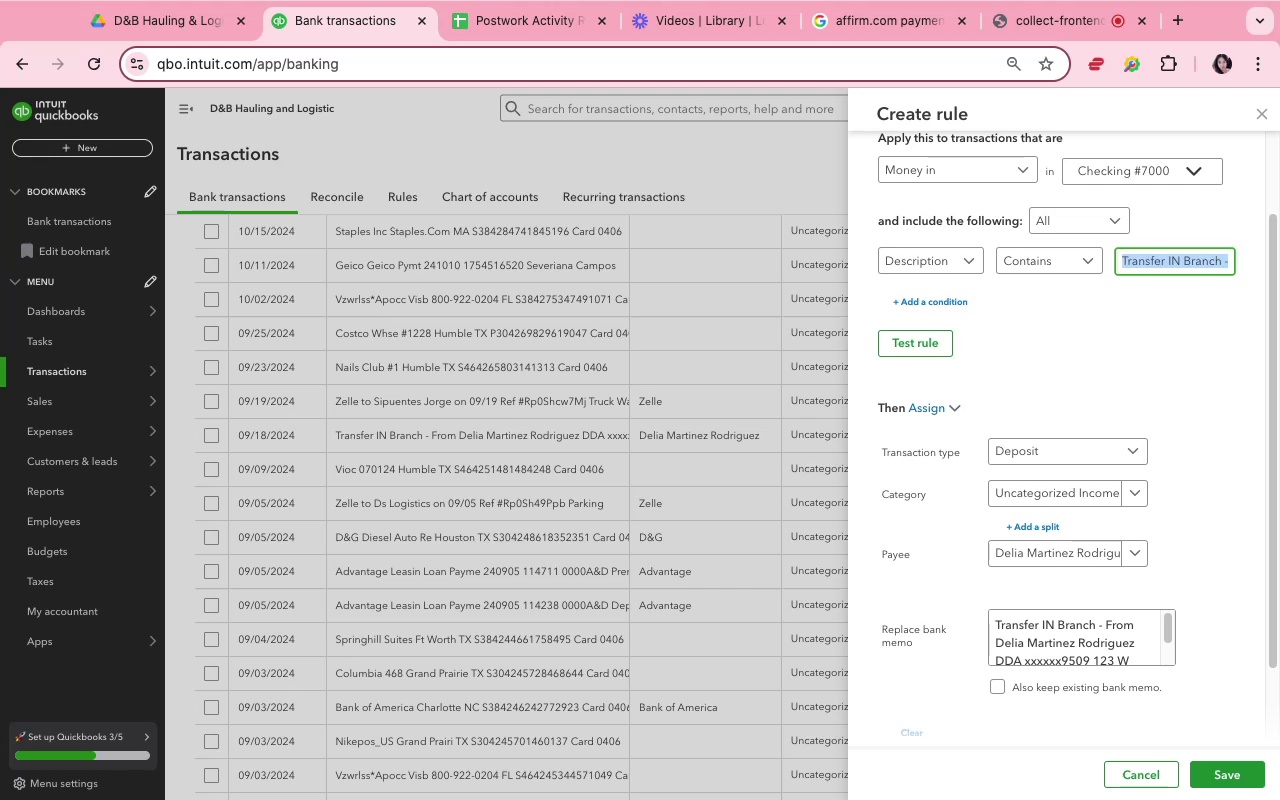 
key(Backspace)
 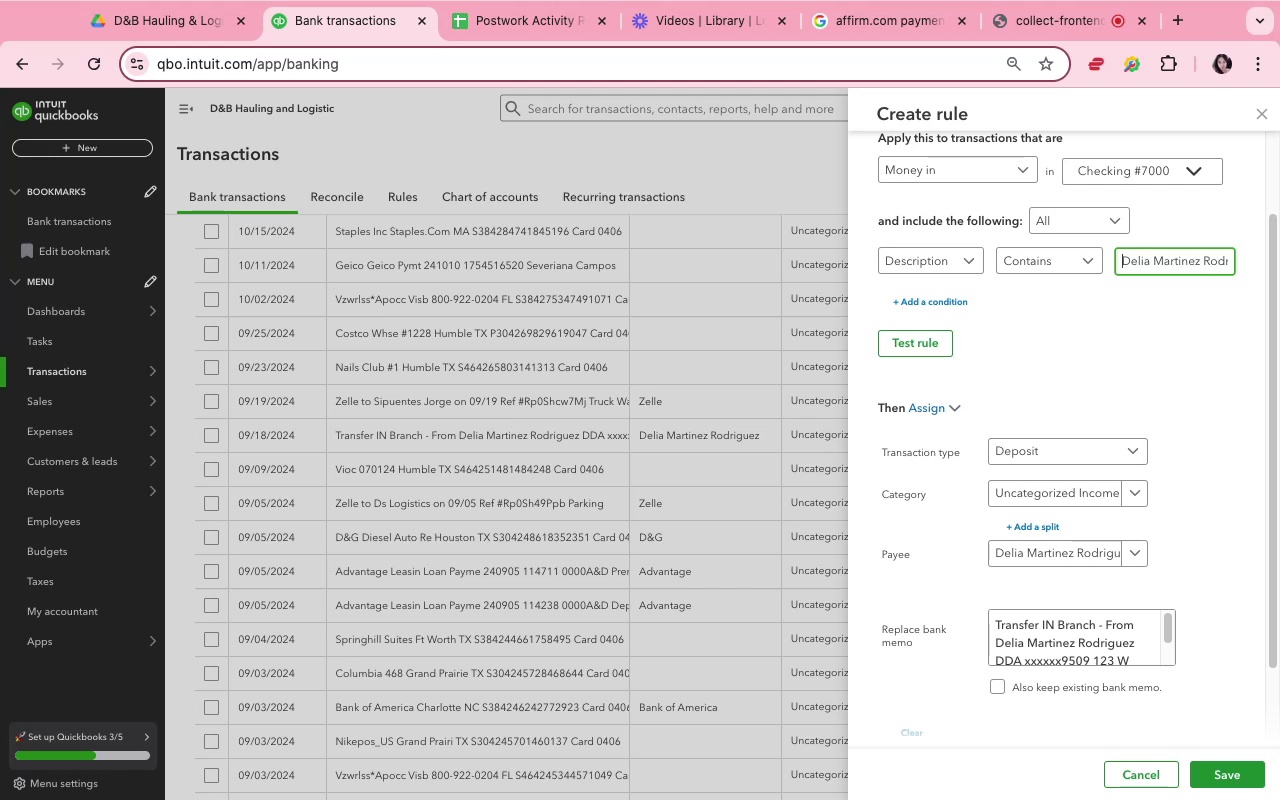 
hold_key(key=ArrowRight, duration=1.51)
 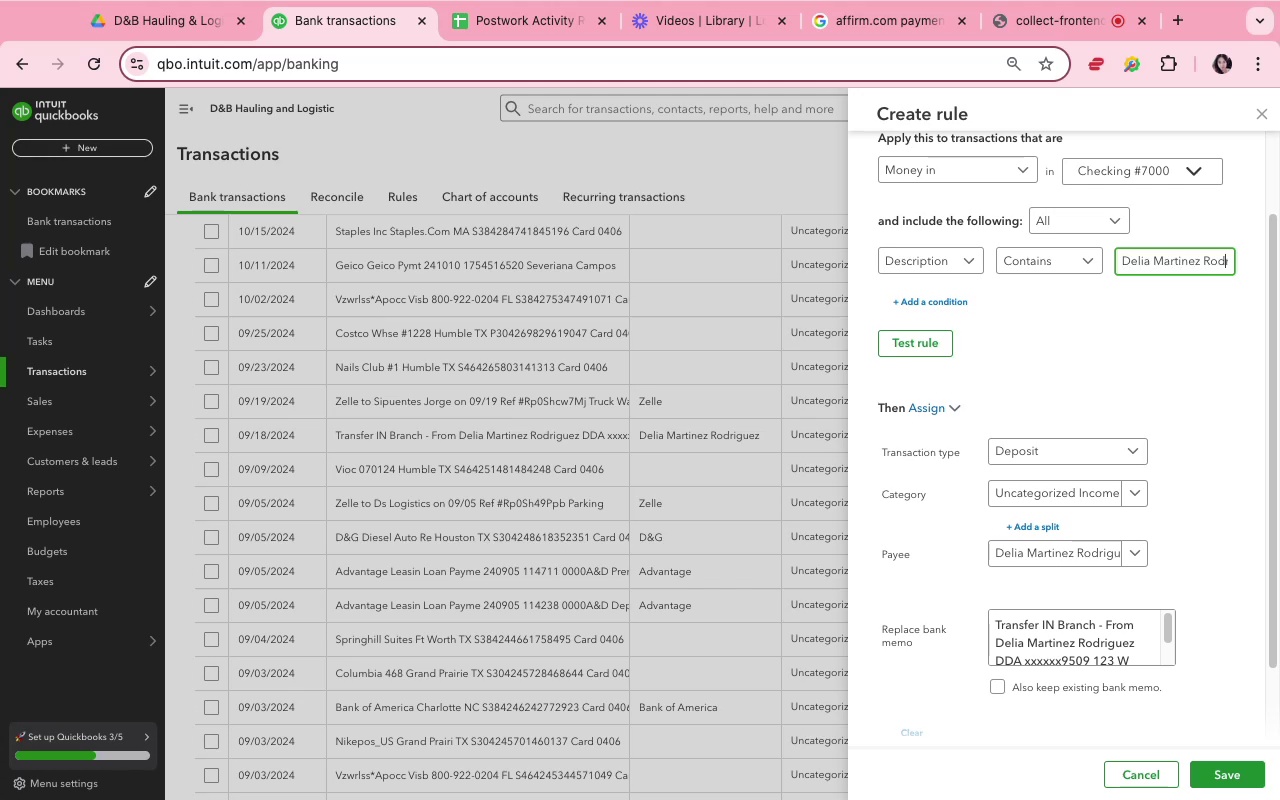 
hold_key(key=ArrowRight, duration=0.68)
 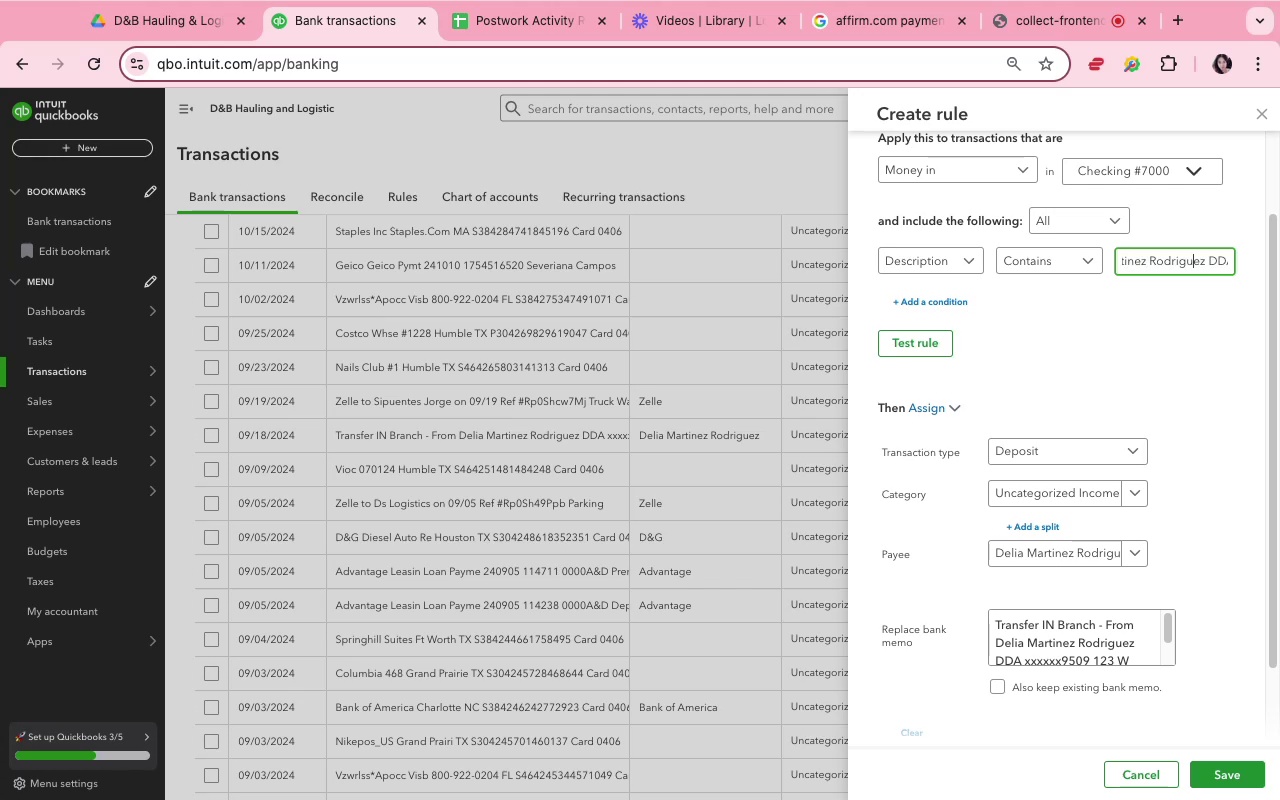 
key(ArrowRight)
 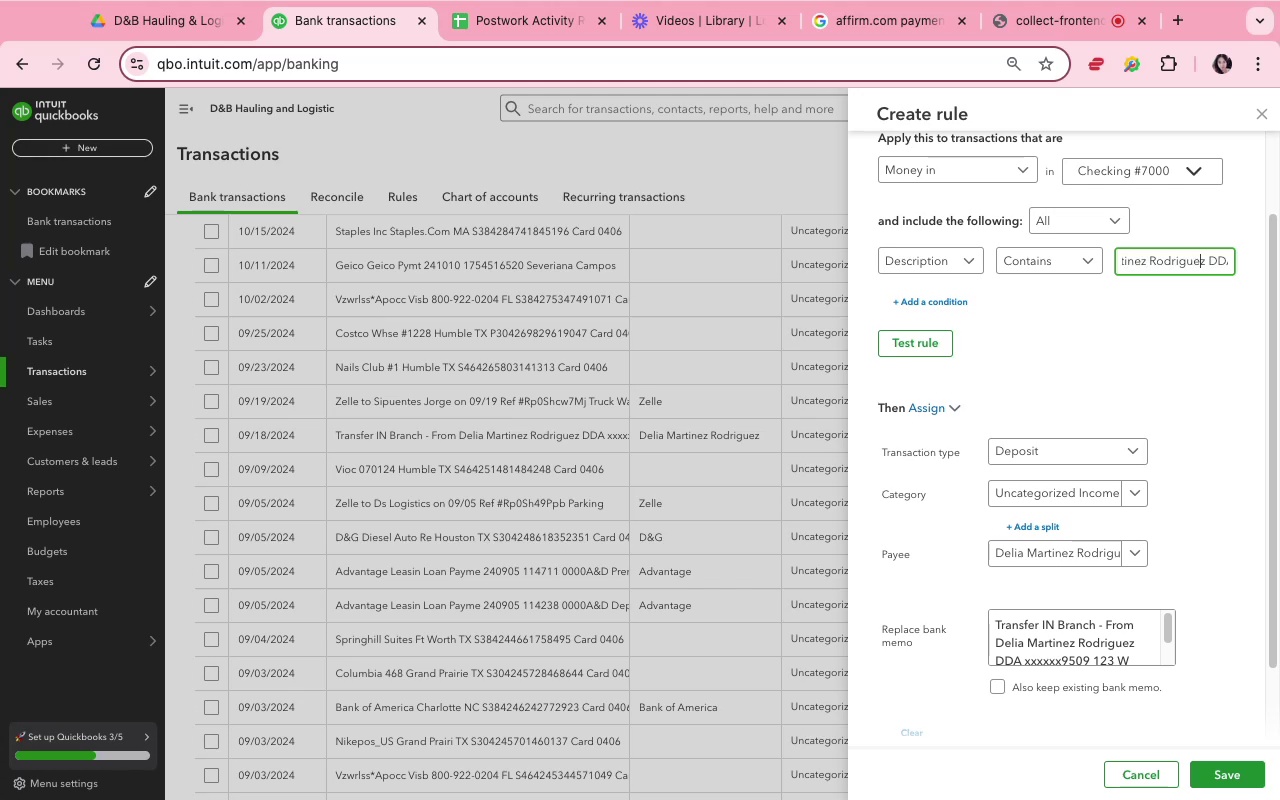 
key(ArrowRight)
 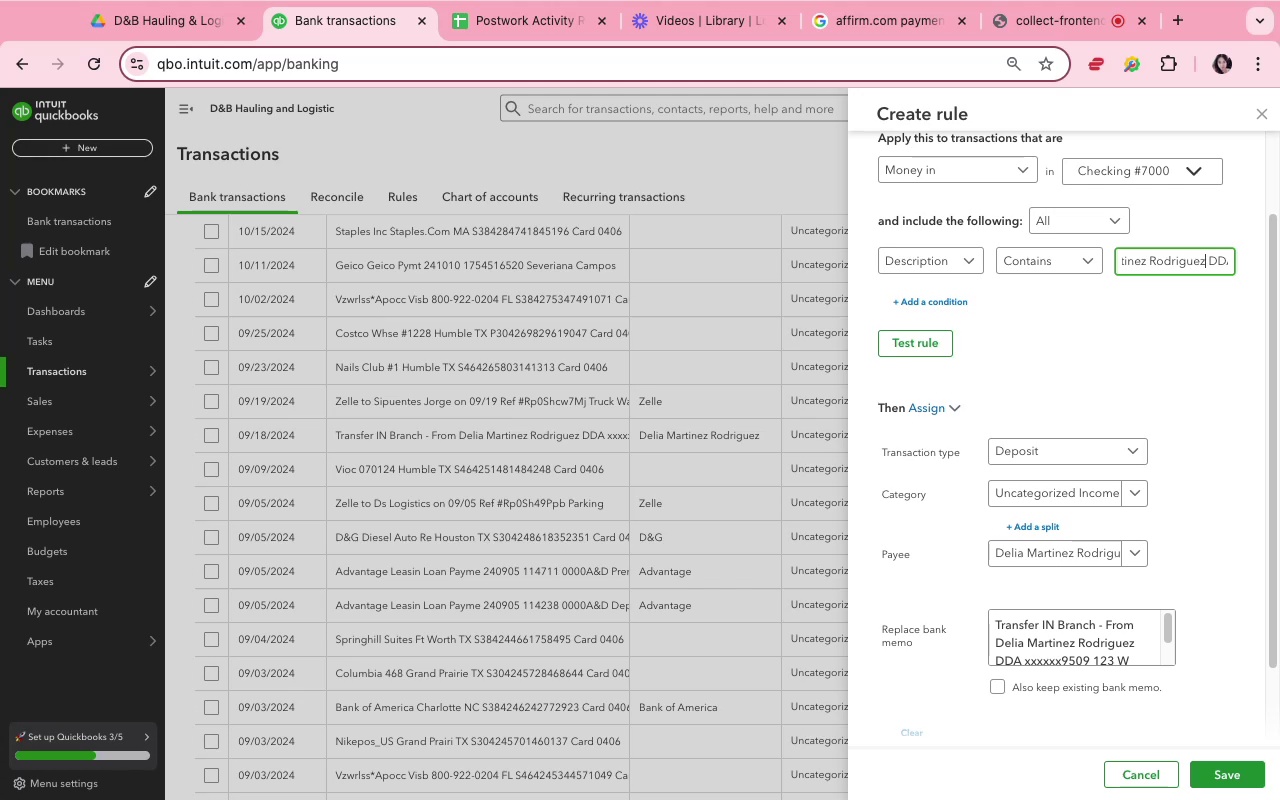 
key(ArrowRight)
 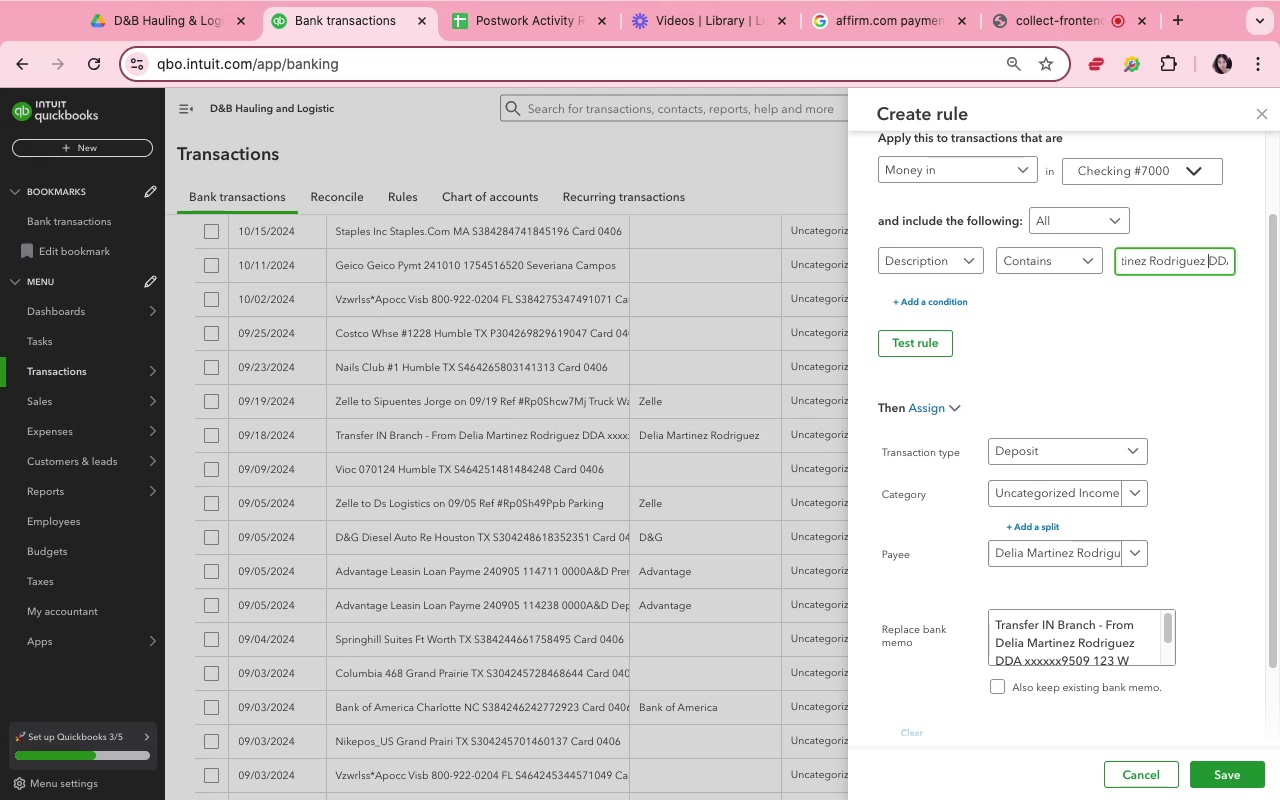 
key(ArrowLeft)
 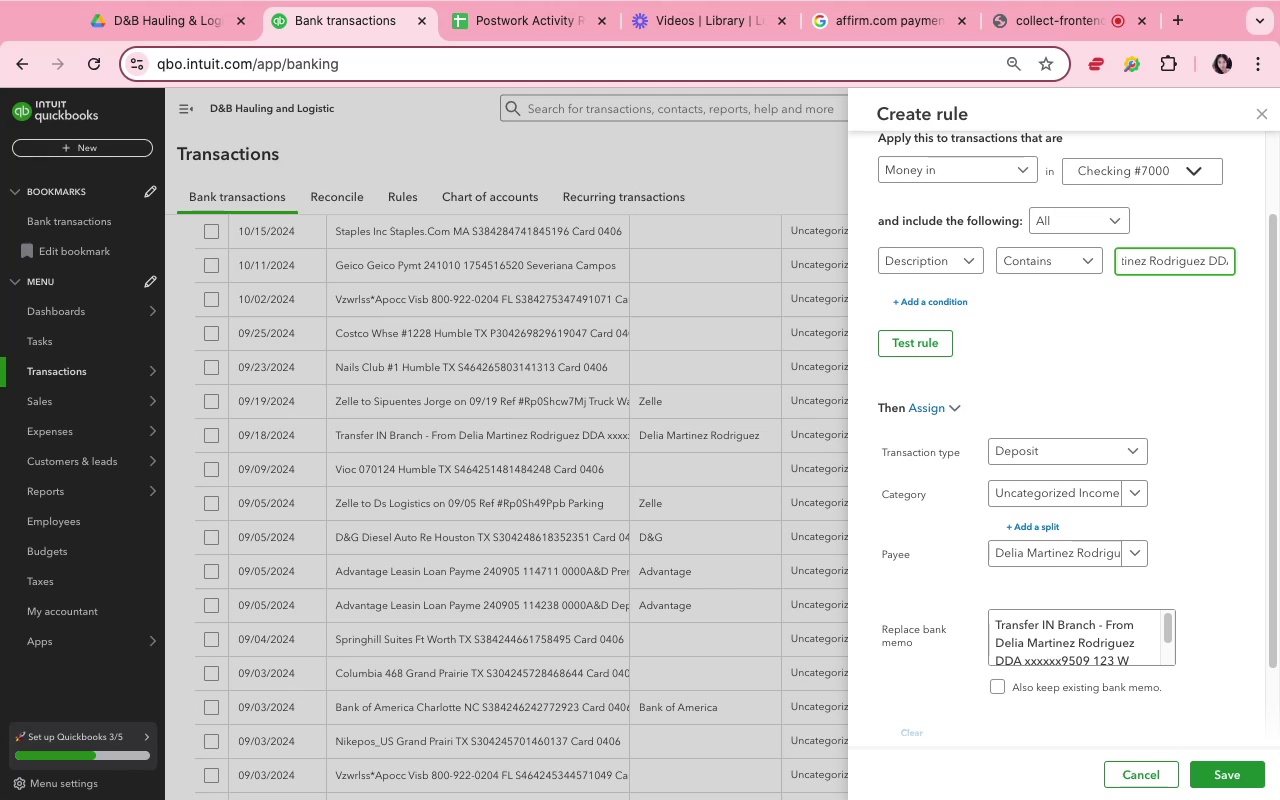 
key(Meta+Shift+ArrowRight)
 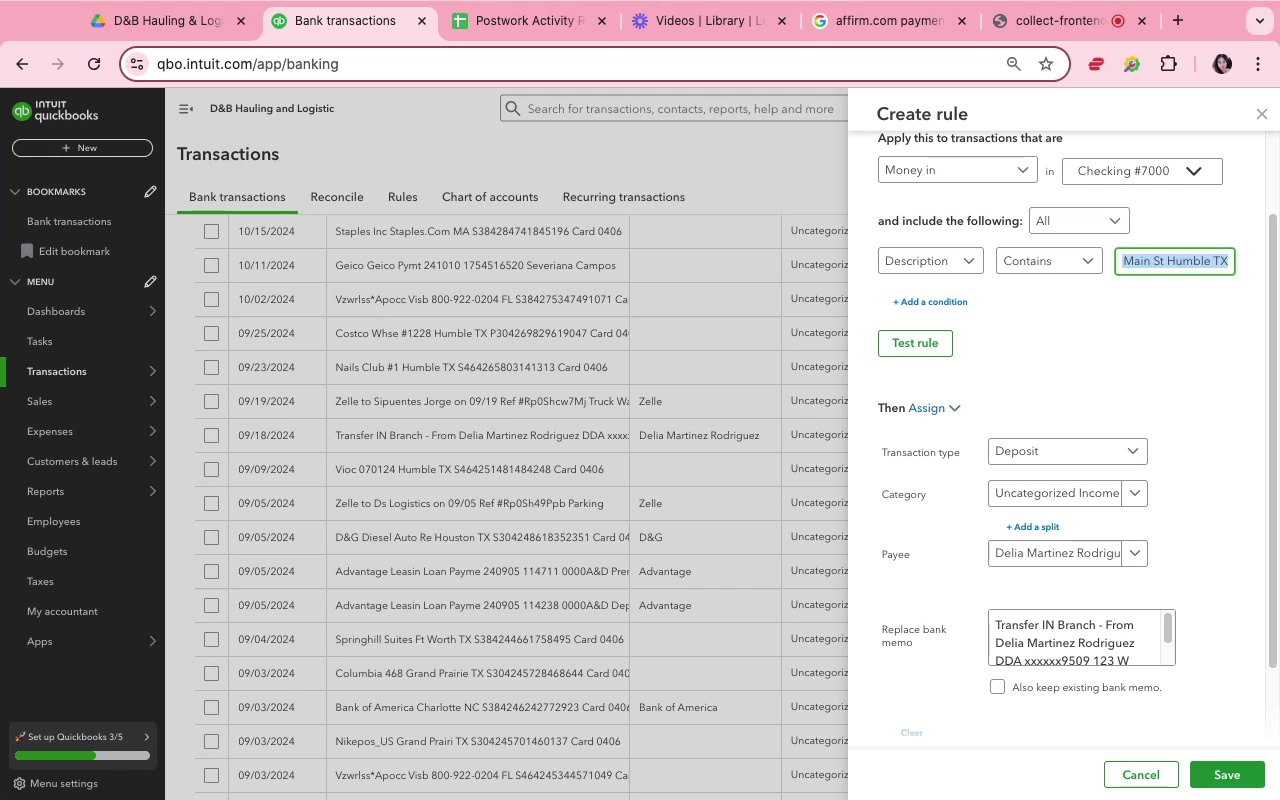 
key(Backspace)
 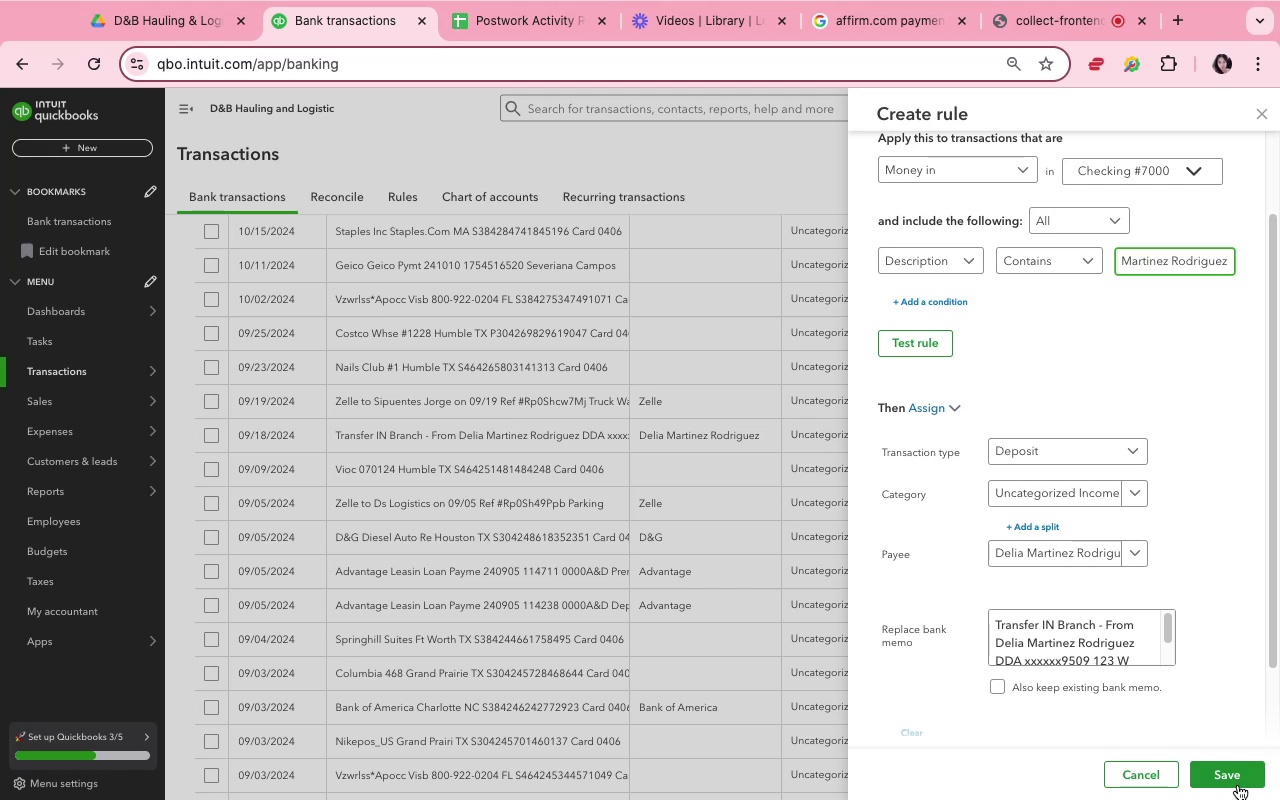 
scroll: coordinate [1184, 616], scroll_direction: down, amount: 18.0
 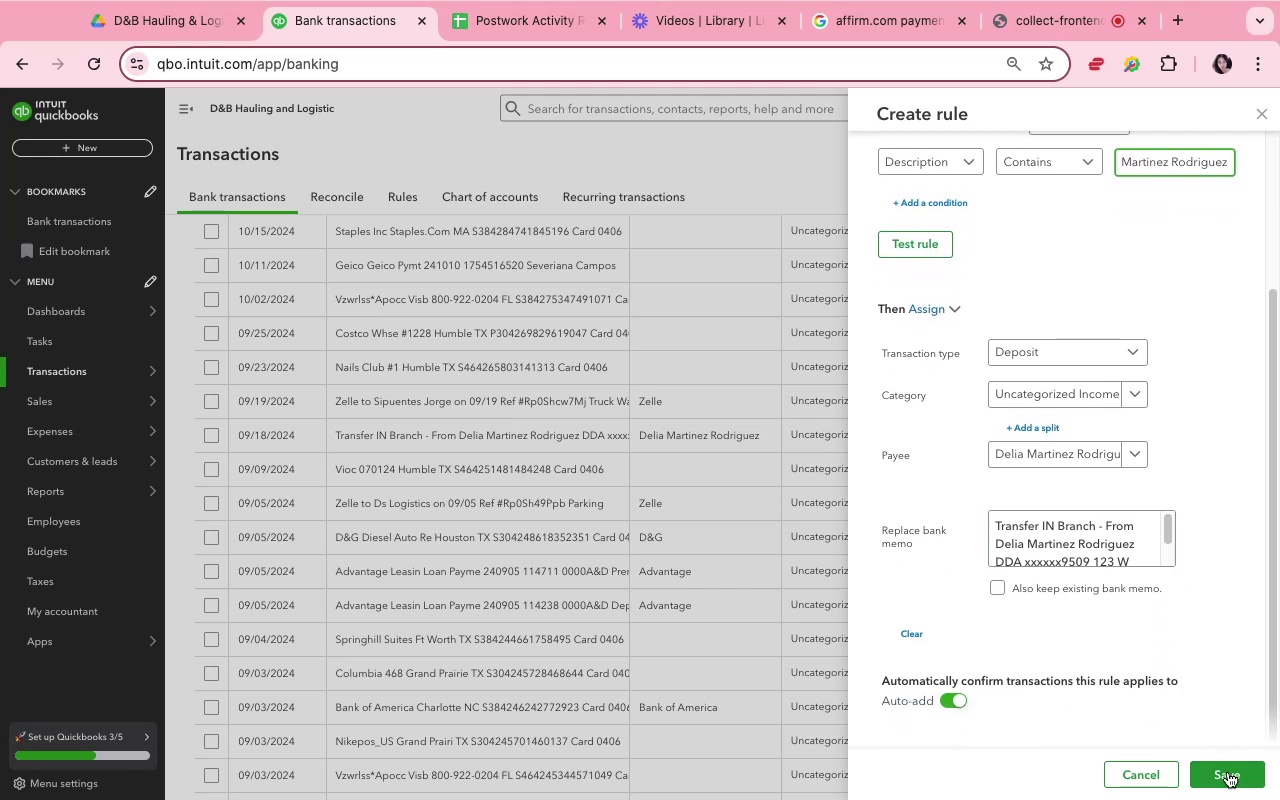 
left_click([1230, 777])
 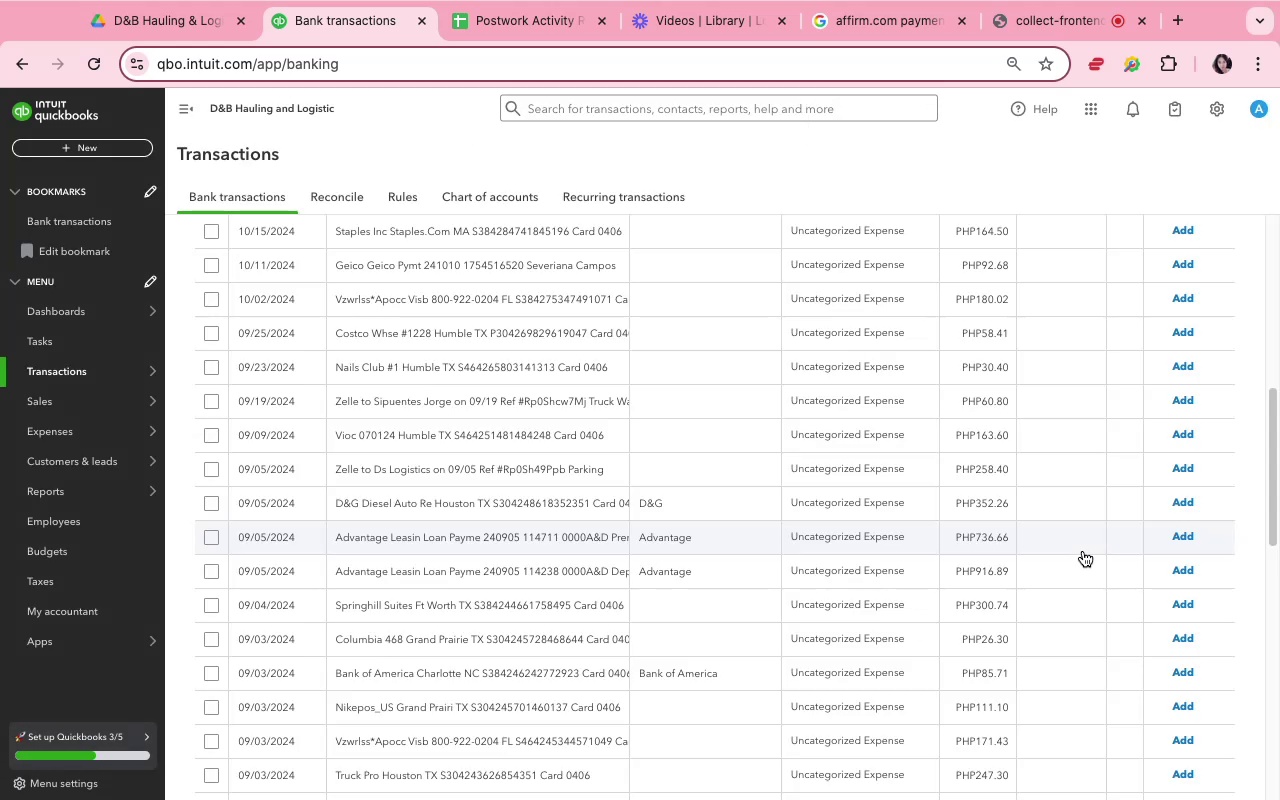 
wait(6.21)
 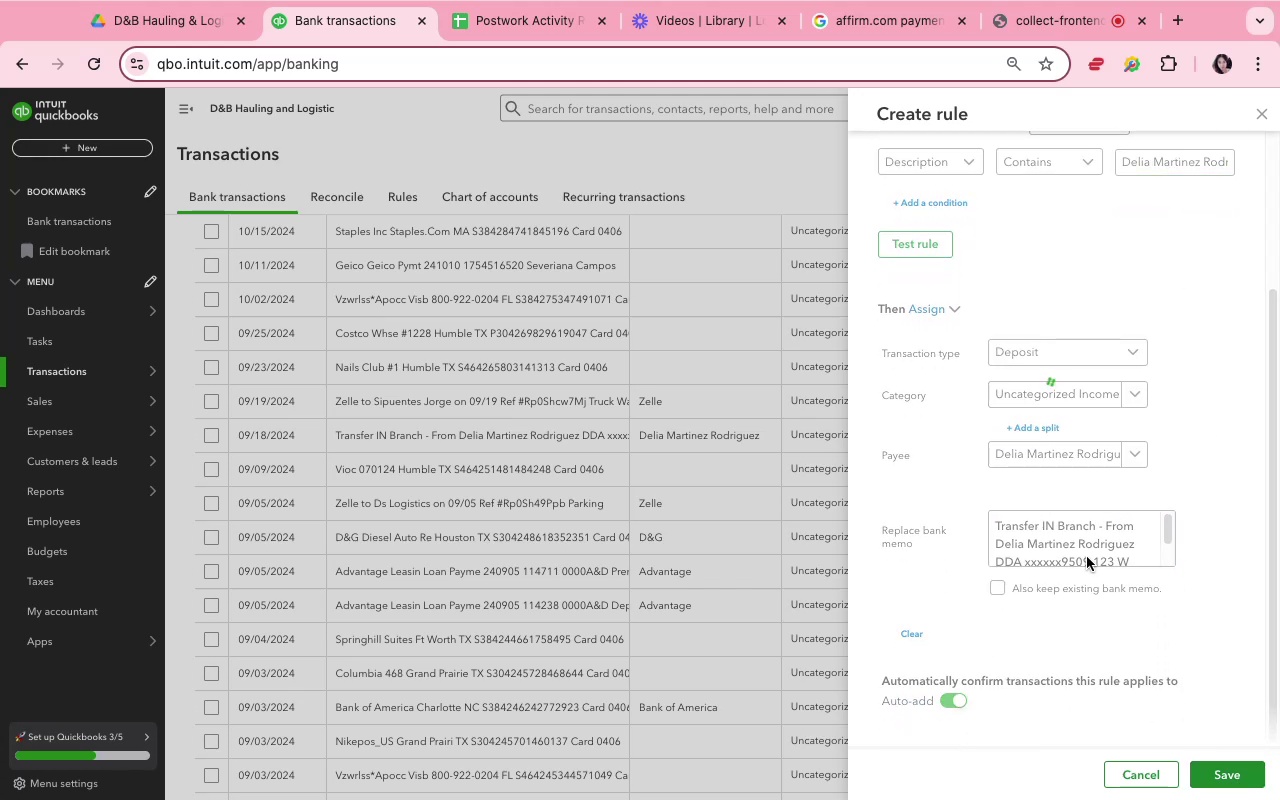 
mouse_move([591, 377])
 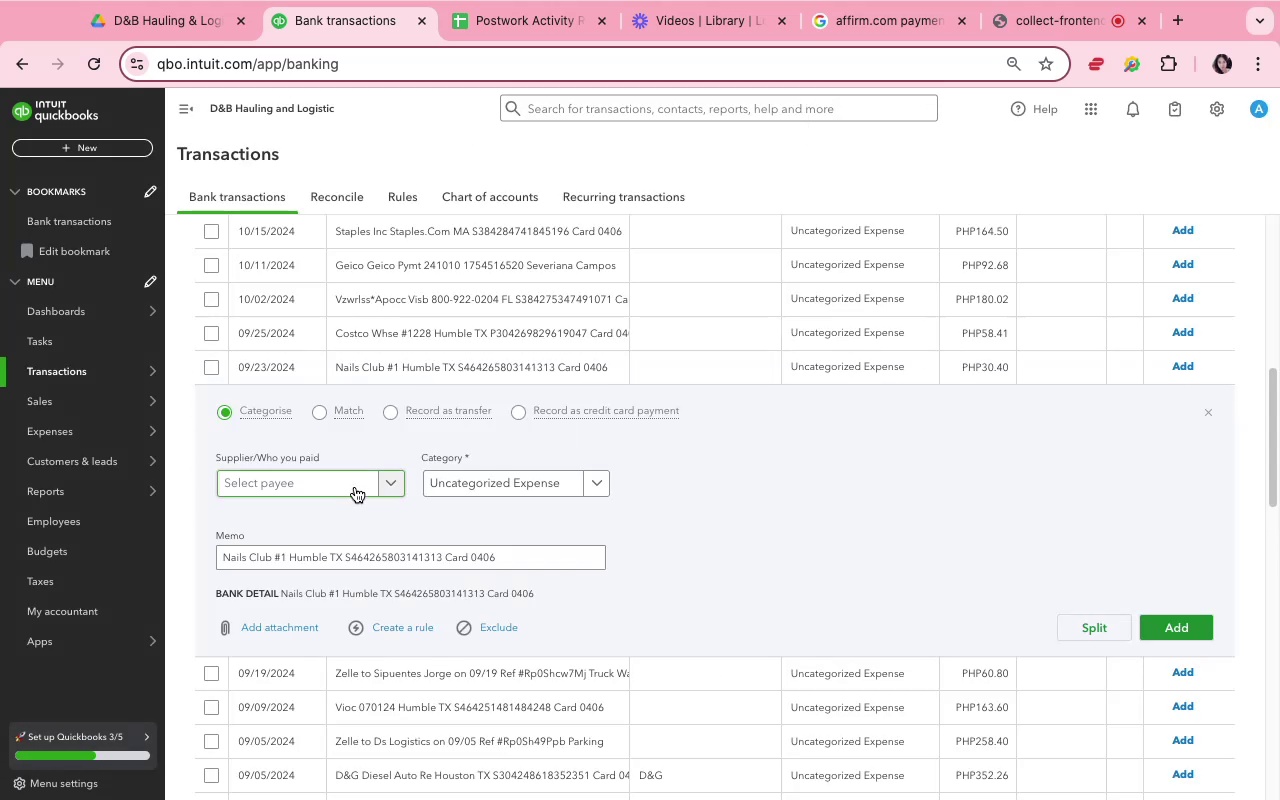 
left_click([354, 487])
 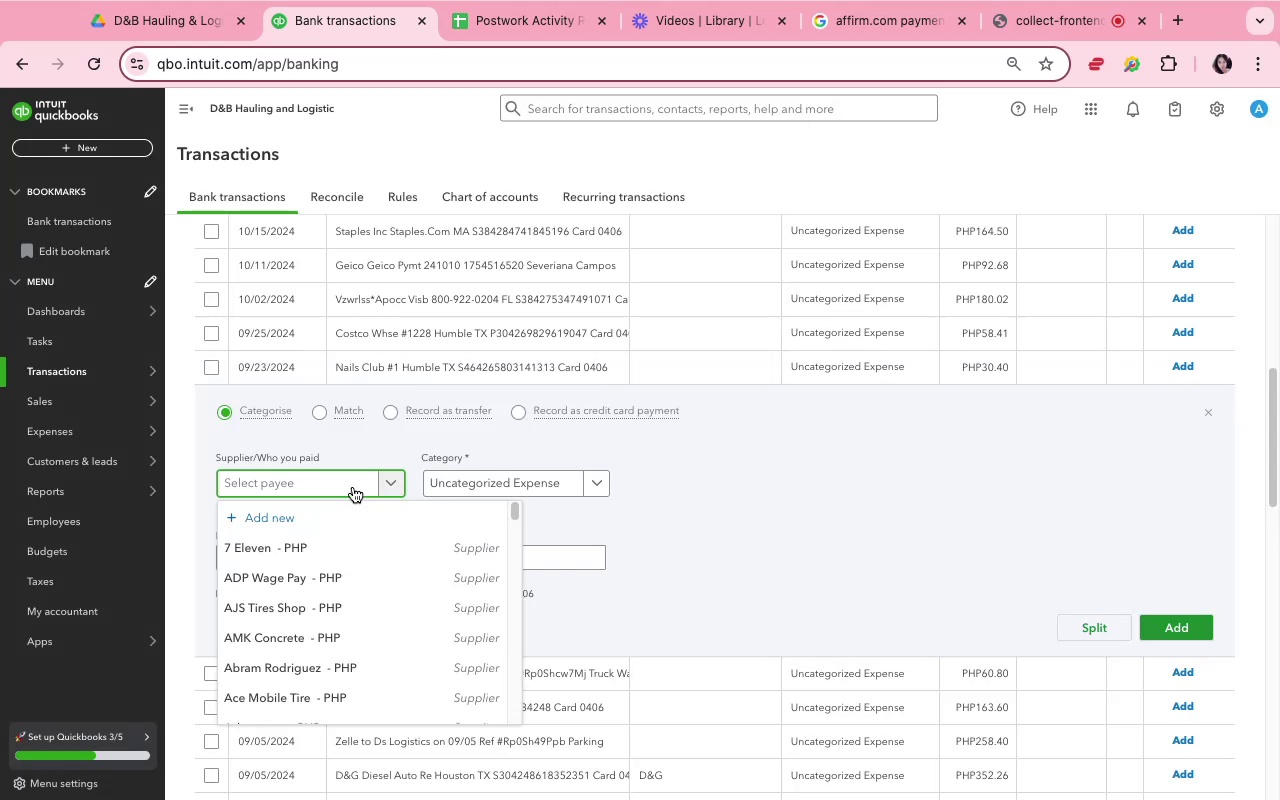 
type(Nails Cub)
 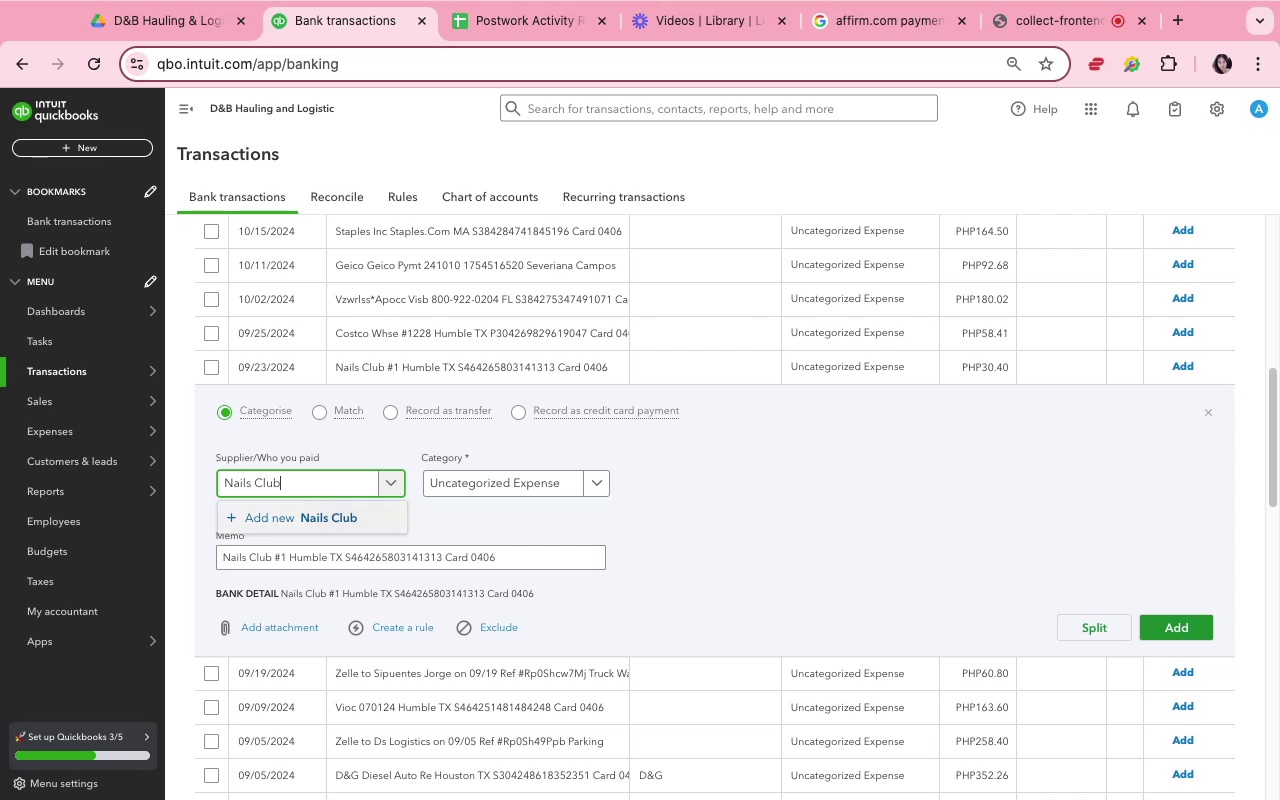 
left_click([309, 528])
 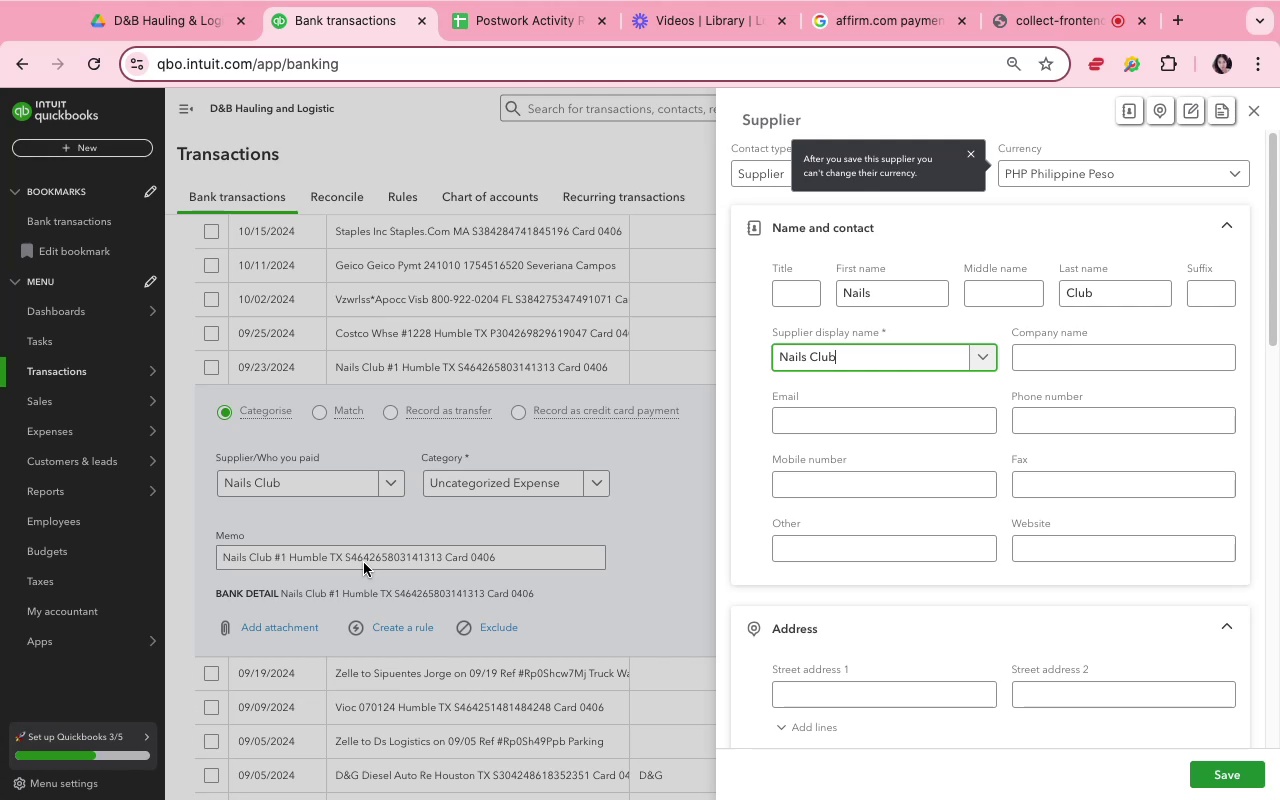 
wait(82.25)
 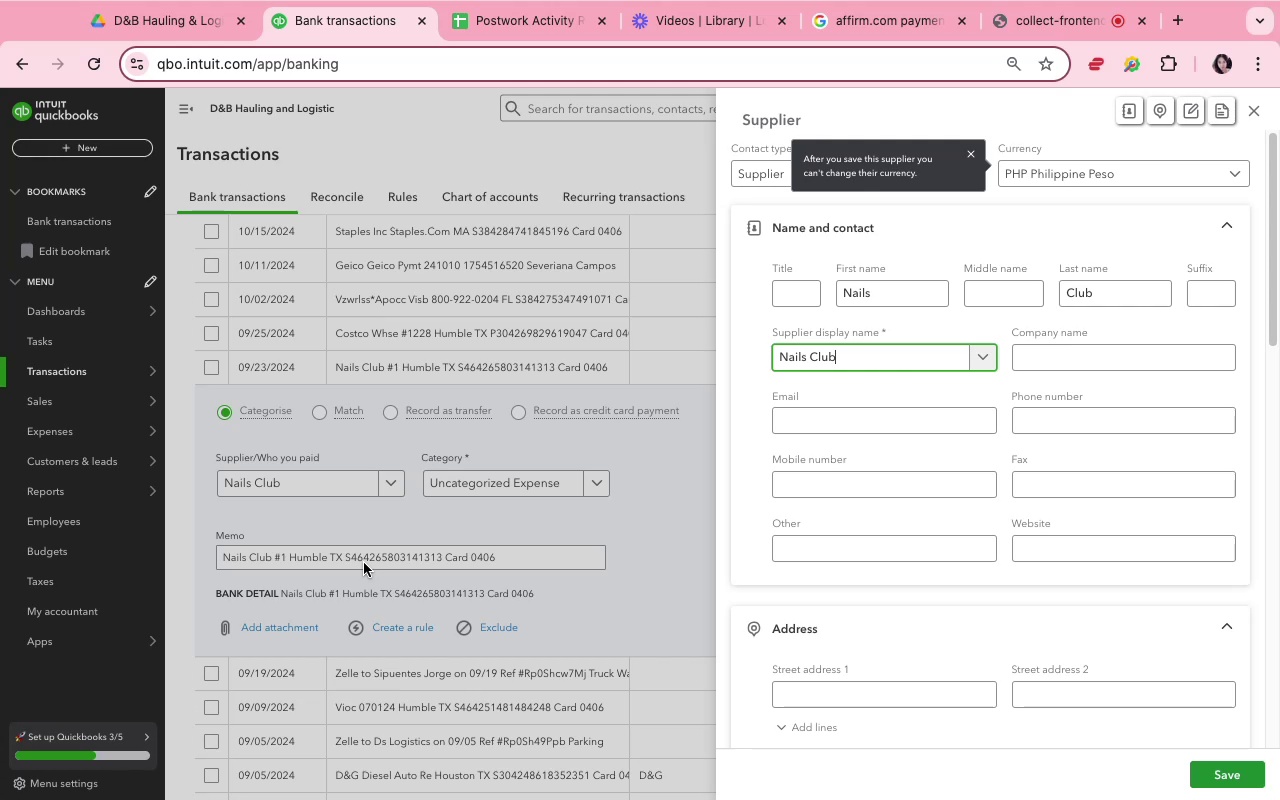 
left_click([1211, 776])
 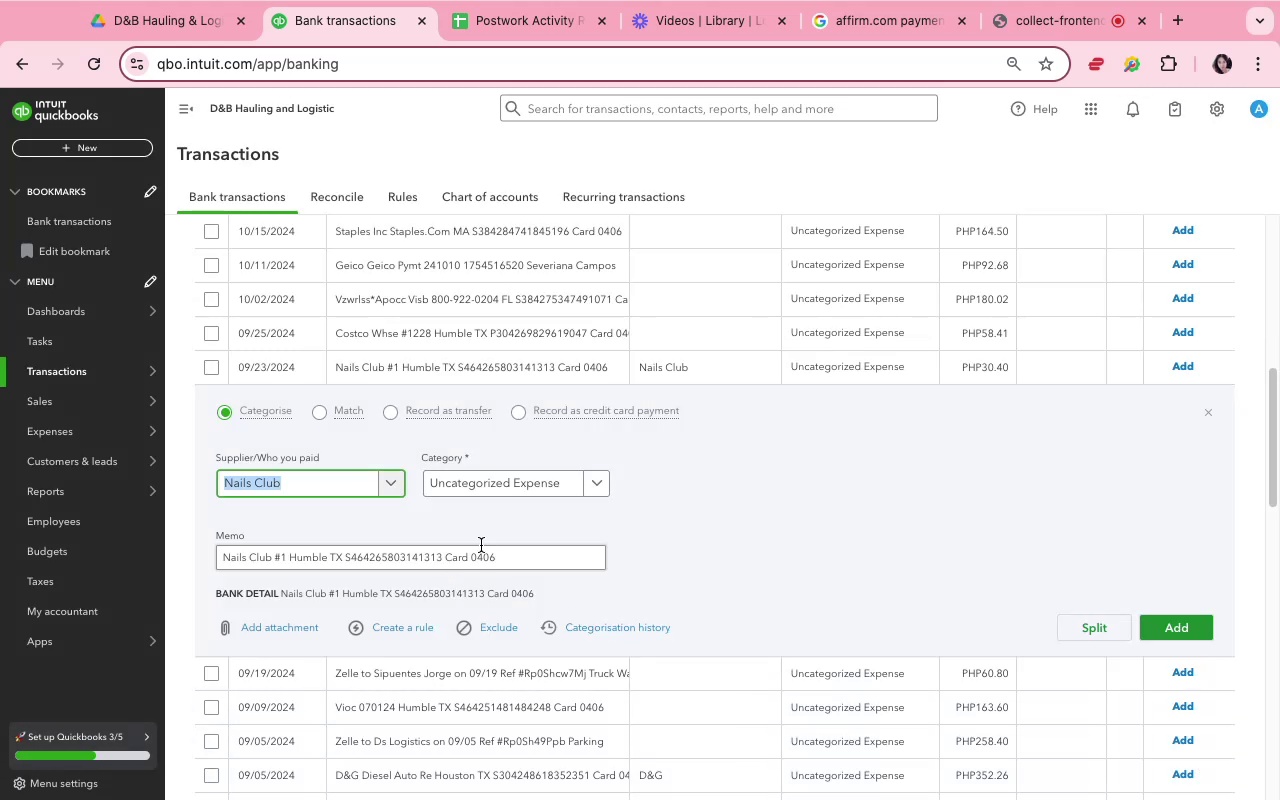 
wait(5.99)
 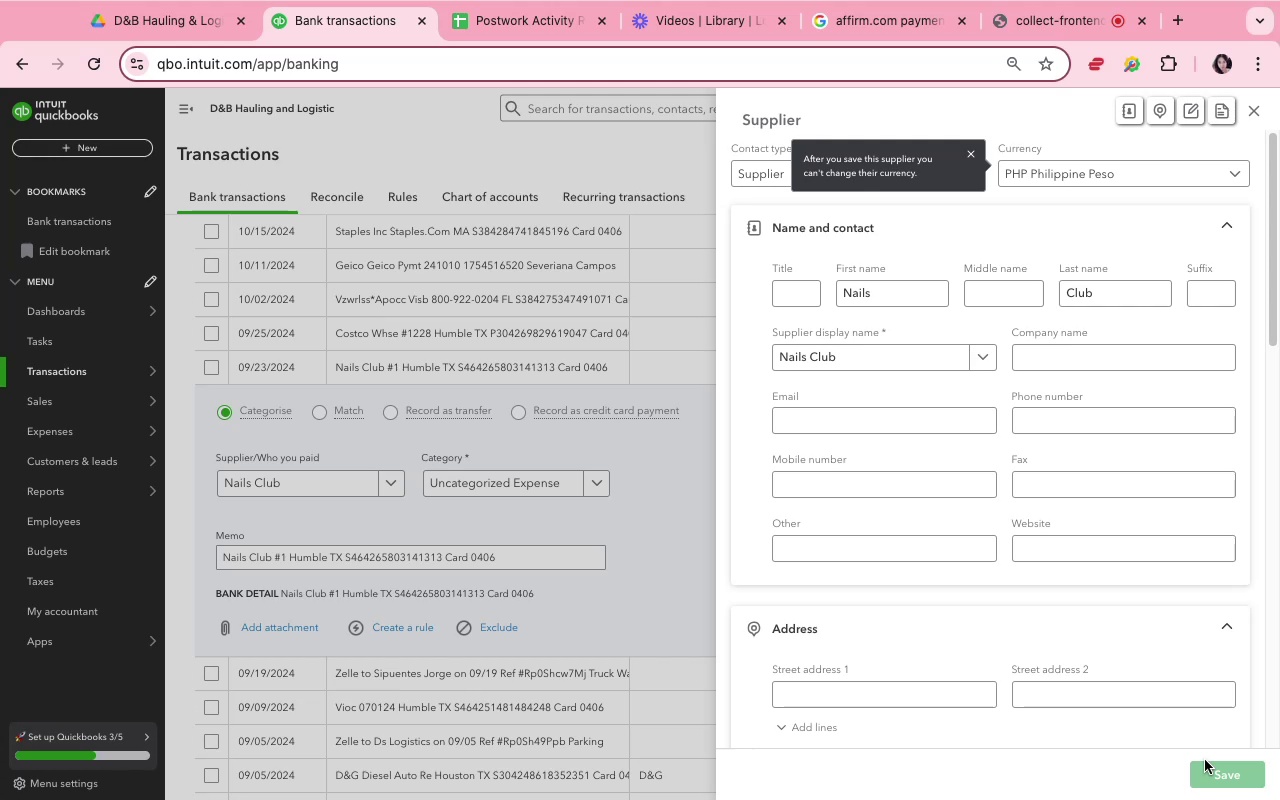 
left_click([532, 480])
 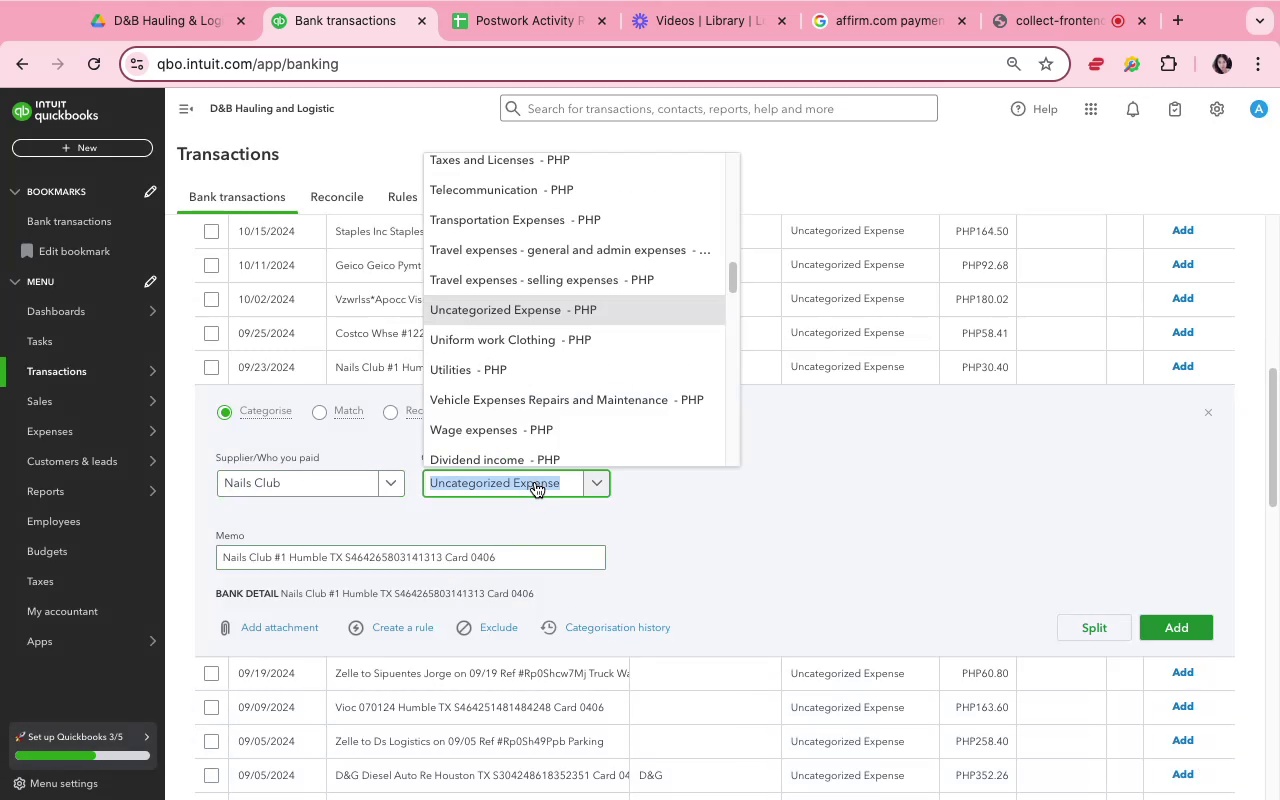 
type(wel)
 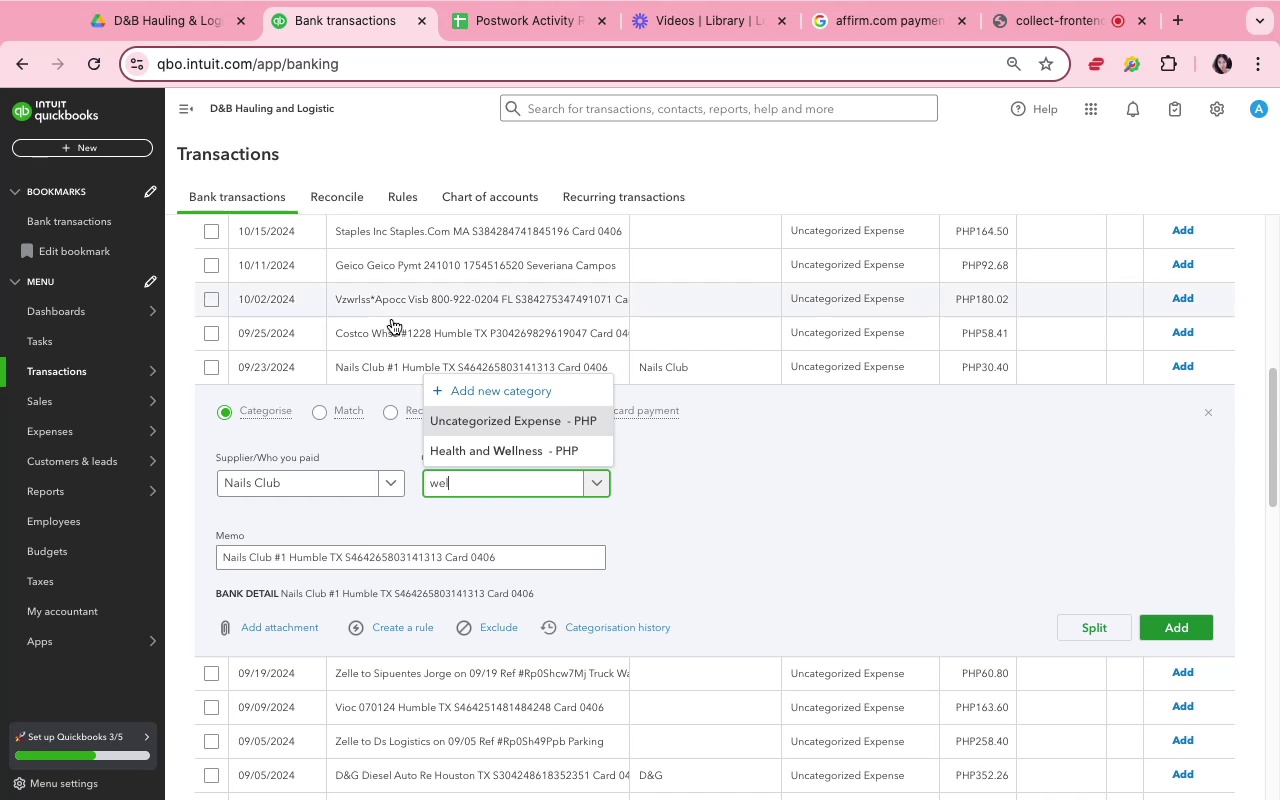 
left_click([472, 449])
 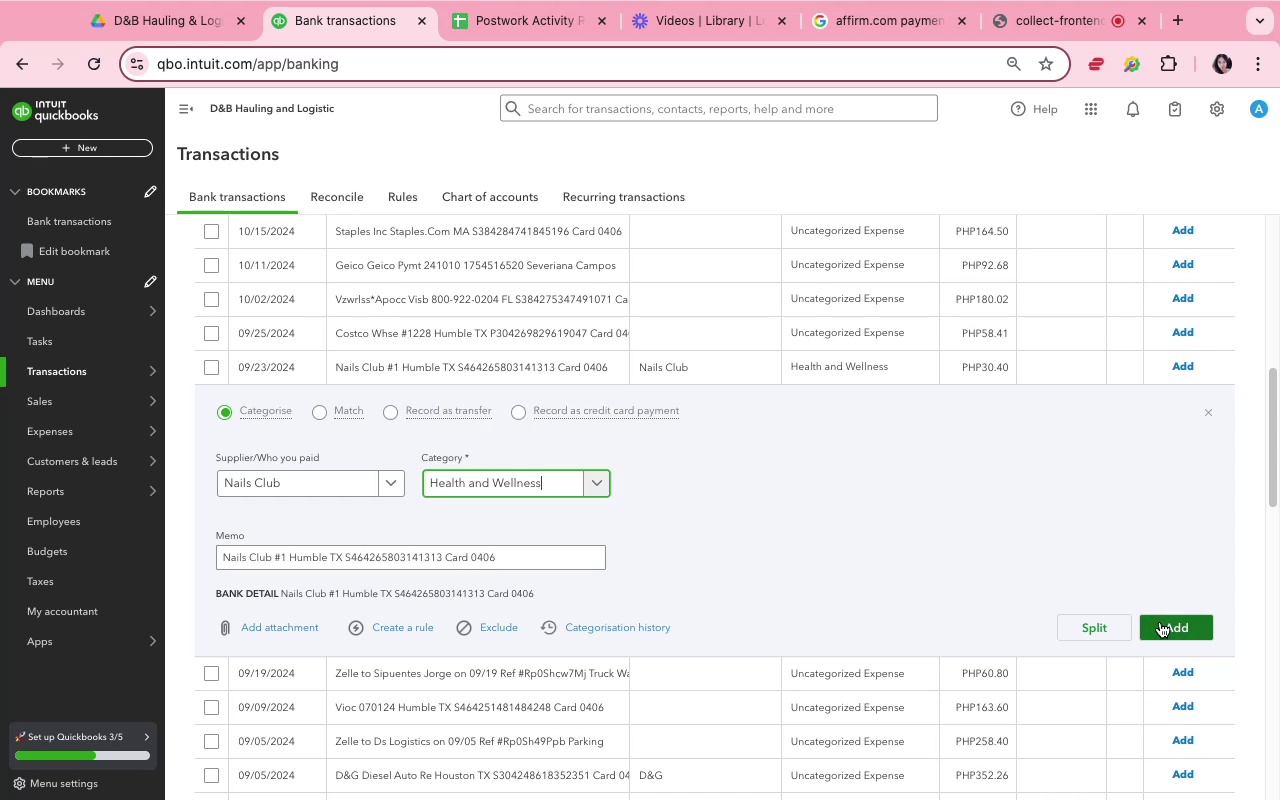 
left_click([1162, 624])
 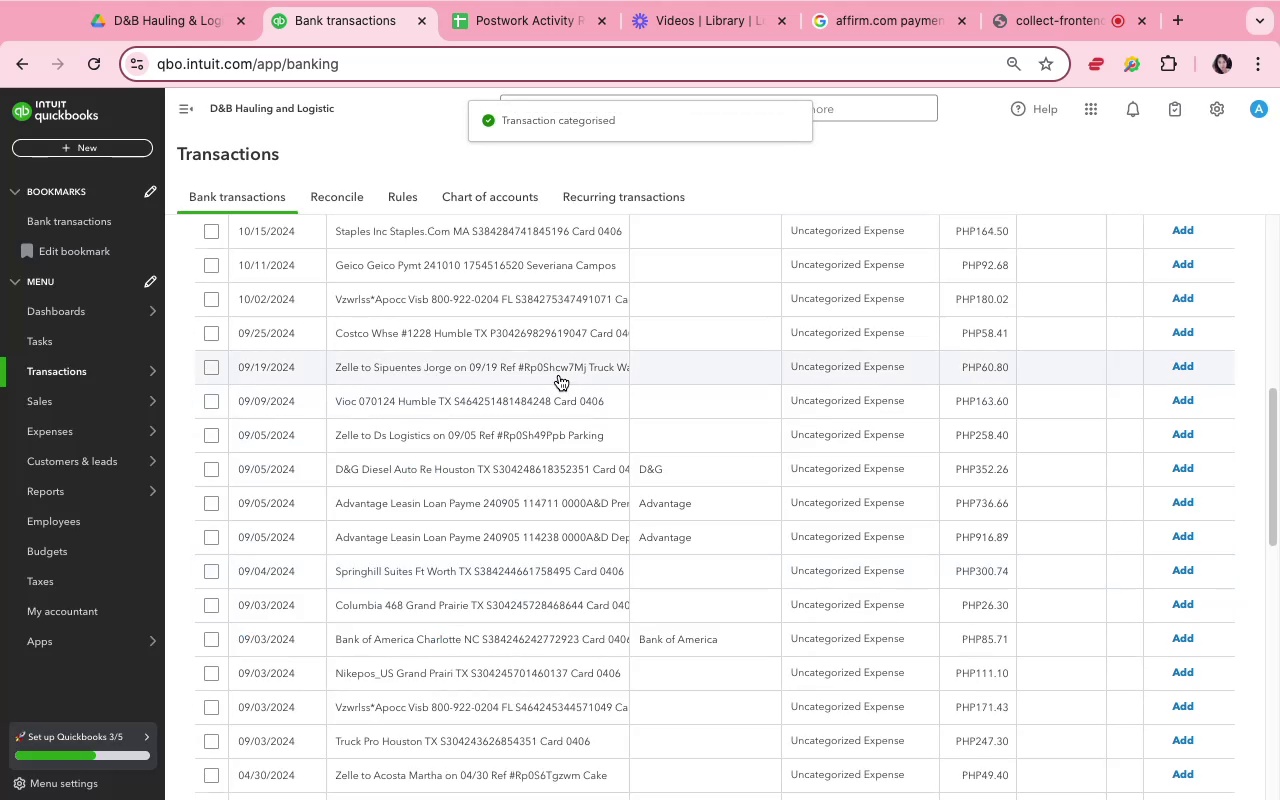 
wait(5.31)
 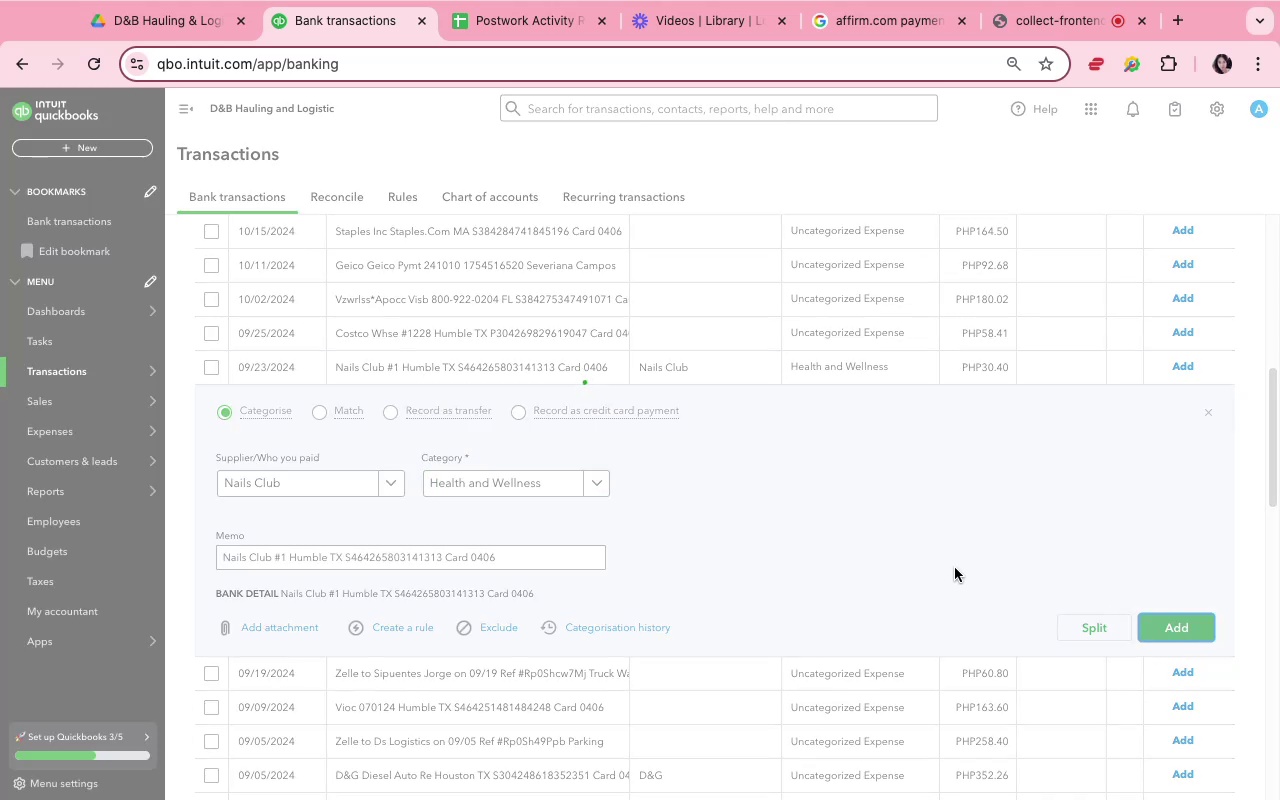 
left_click([559, 375])
 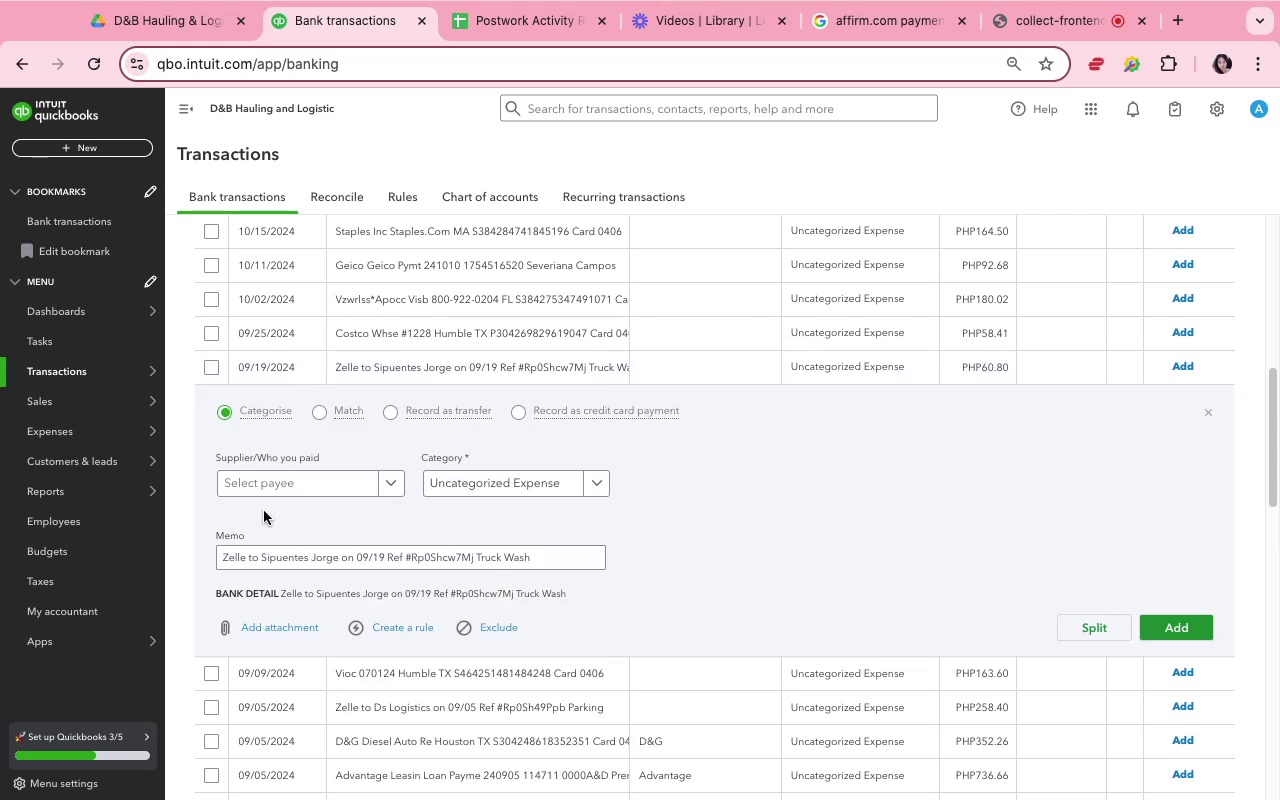 
left_click([273, 488])
 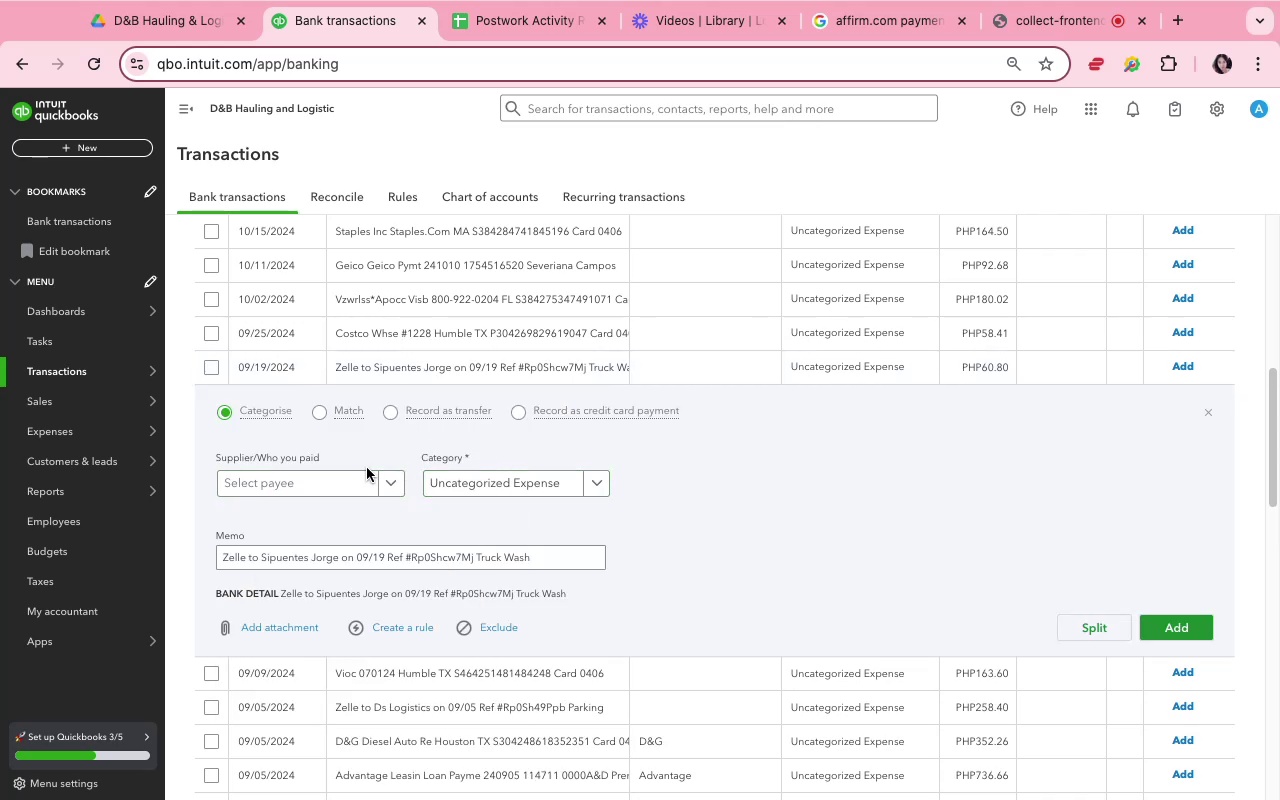 
left_click([355, 474])
 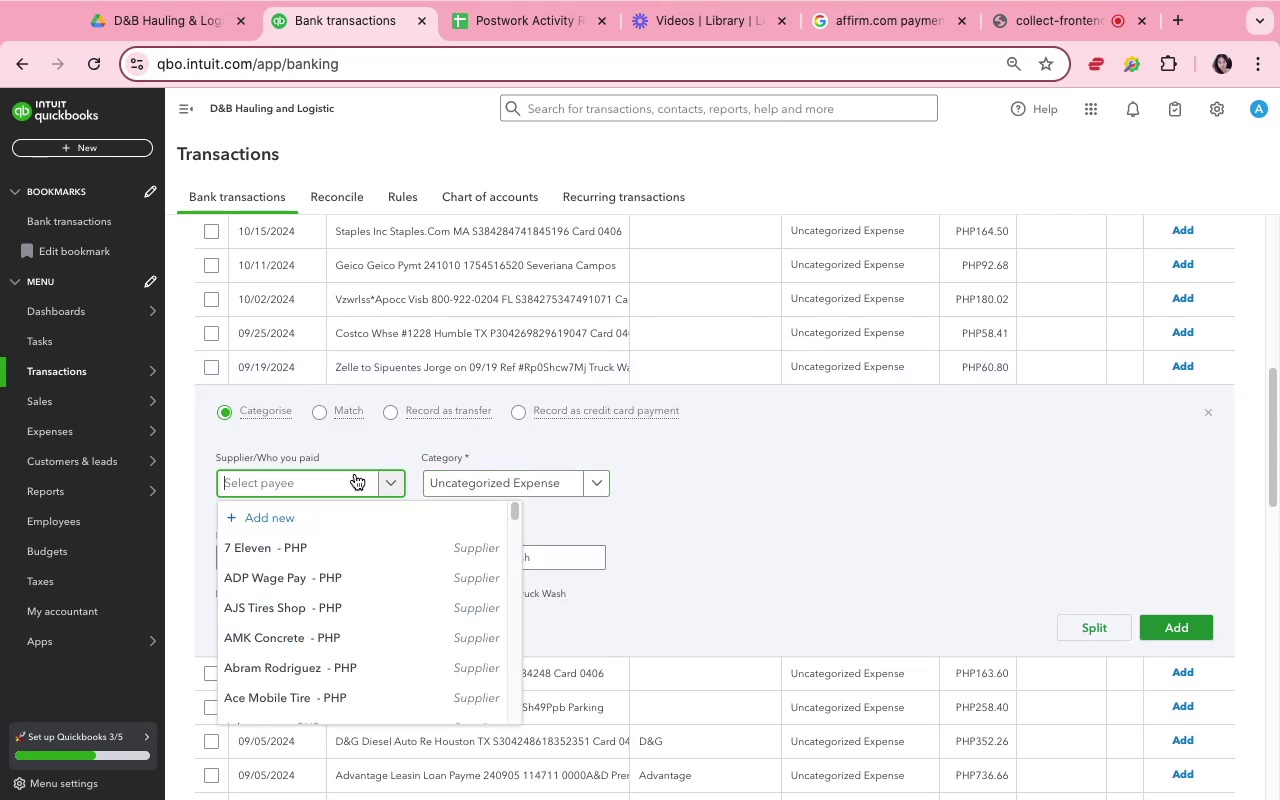 
type(sip)
 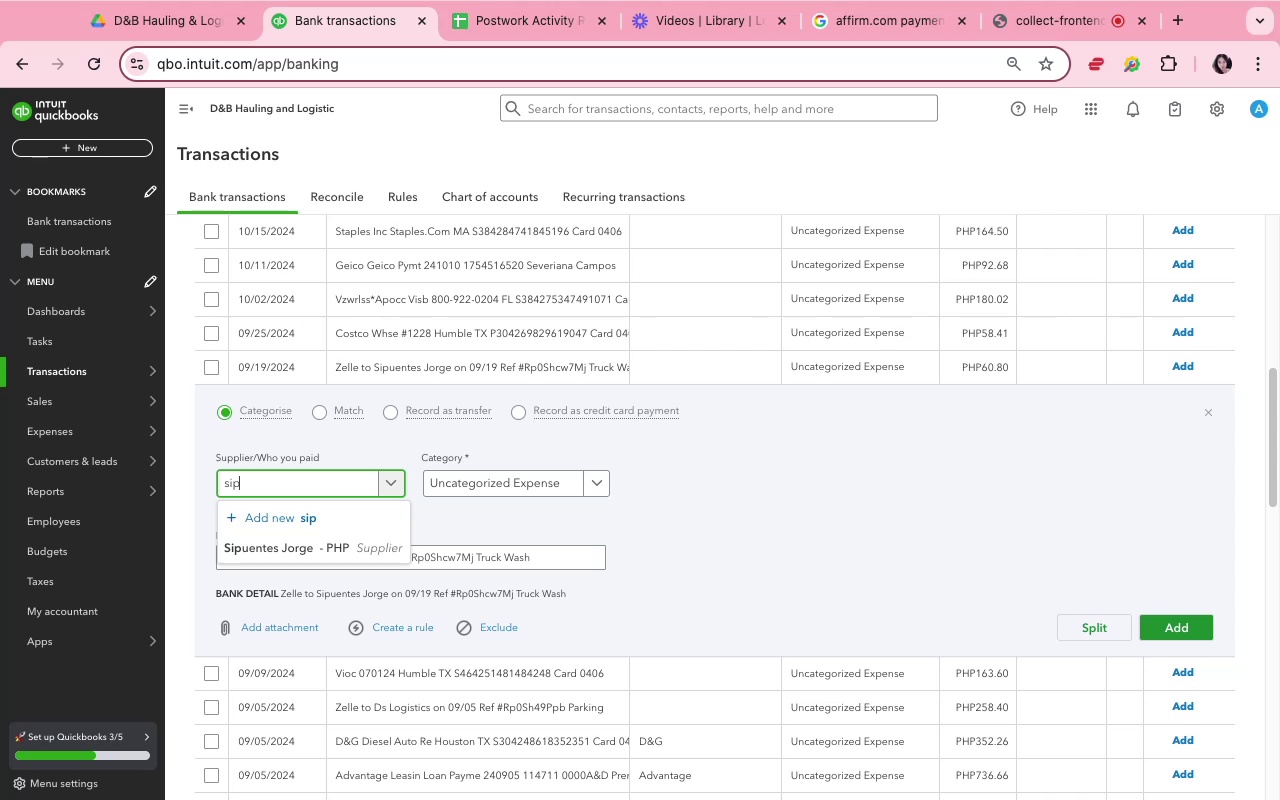 
left_click([391, 542])
 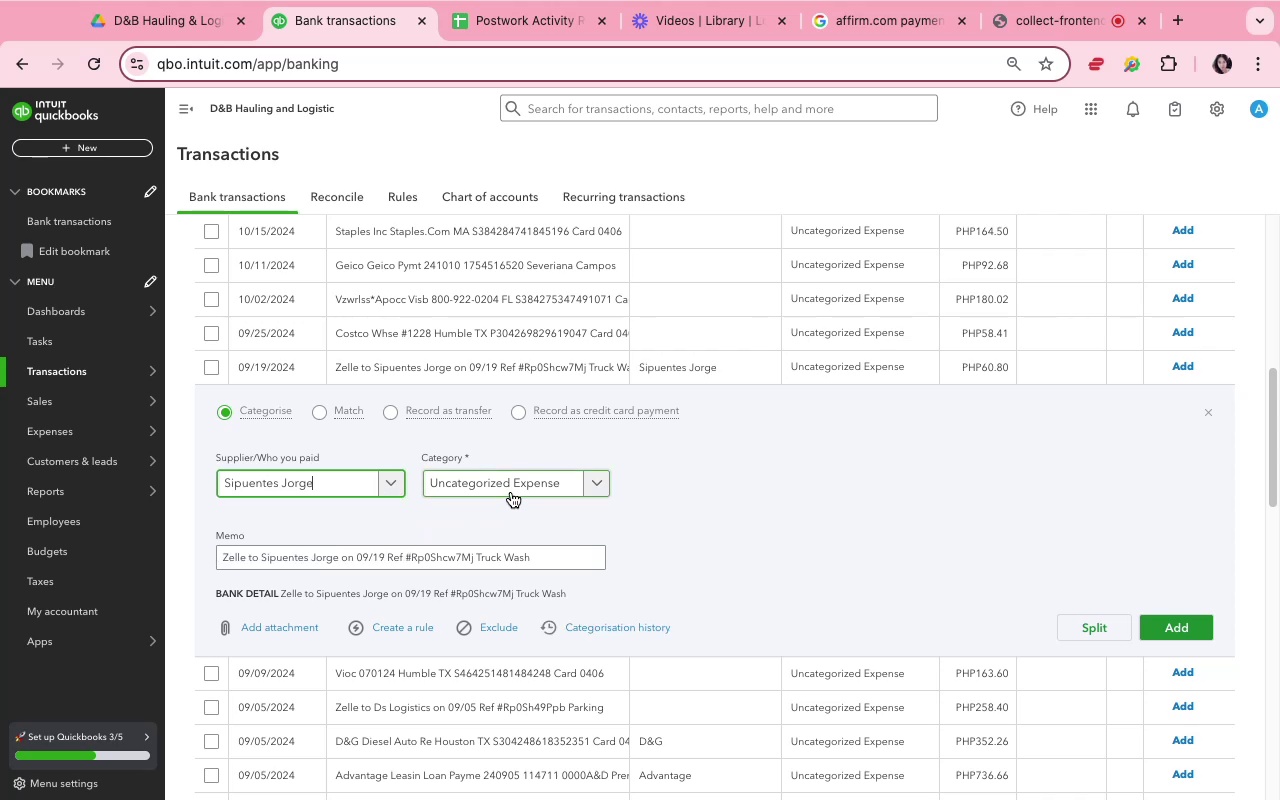 
left_click([512, 488])
 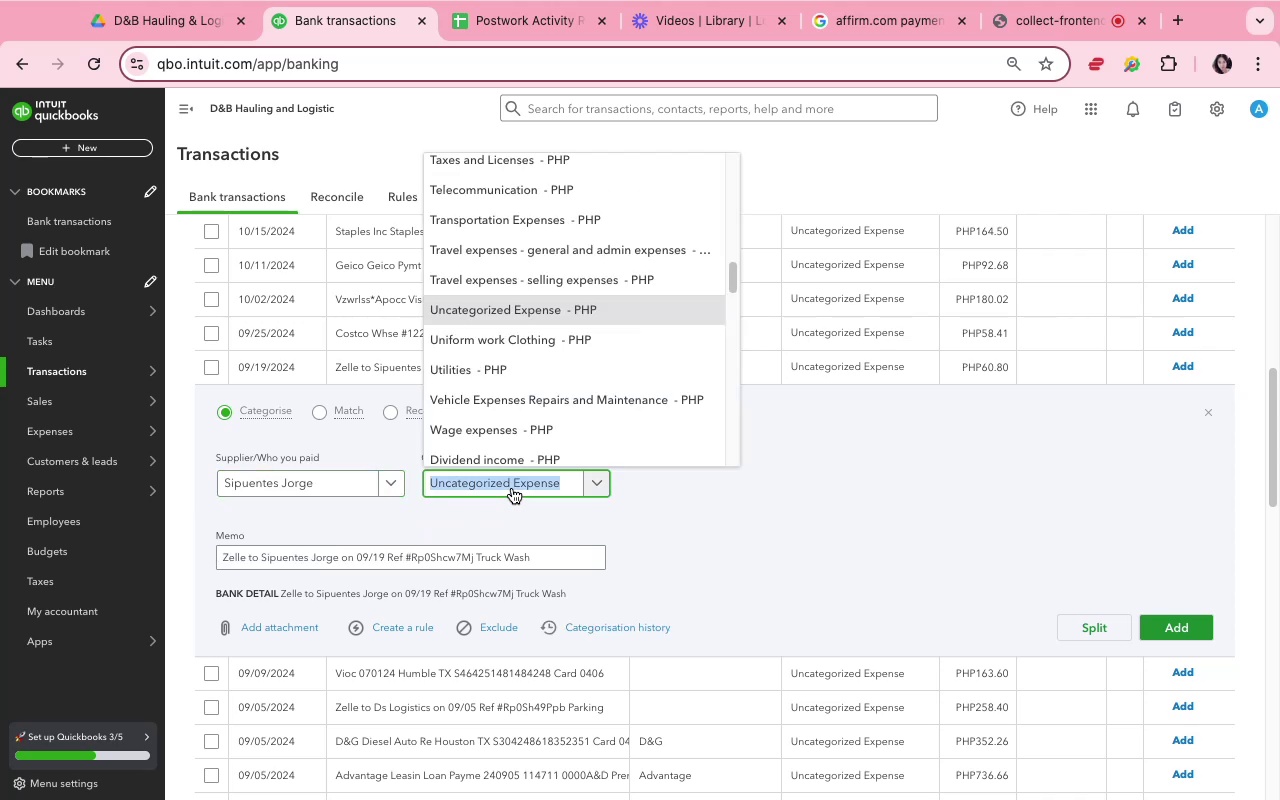 
type(aut)
 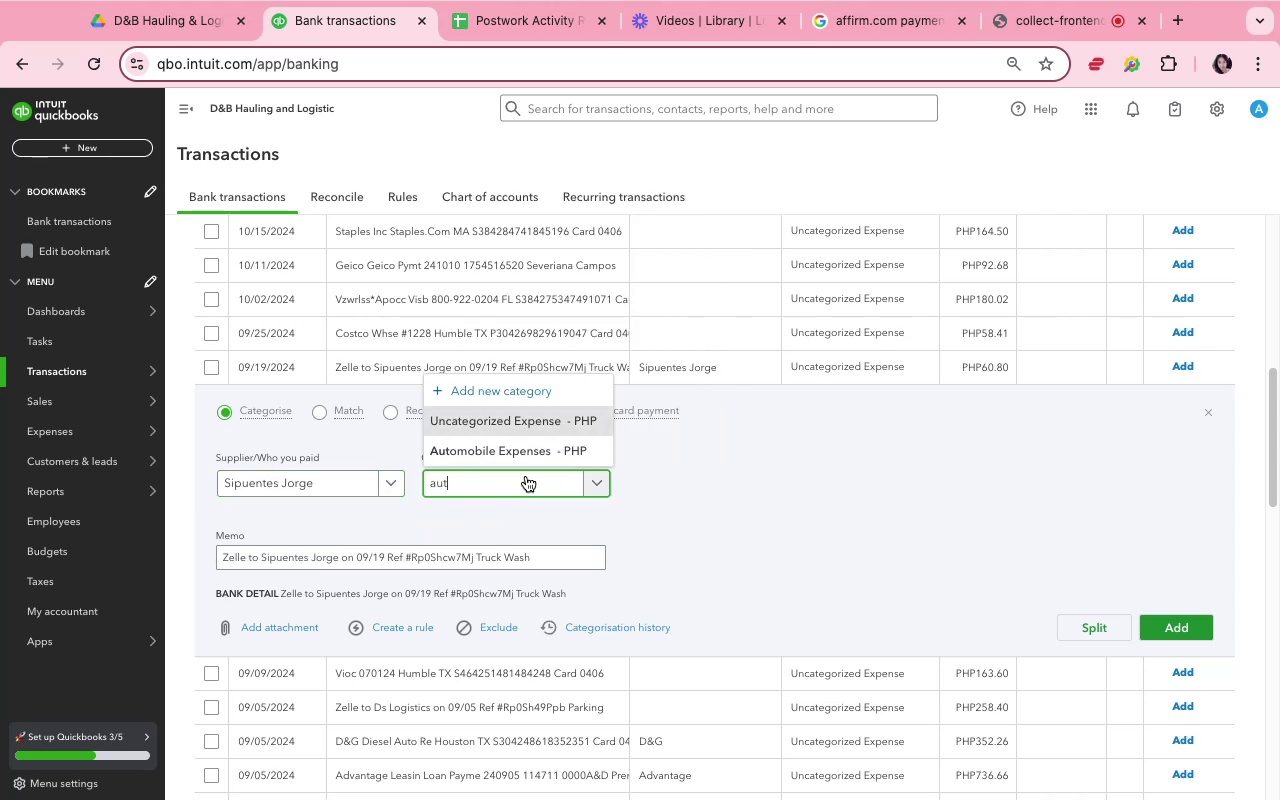 
left_click([533, 458])
 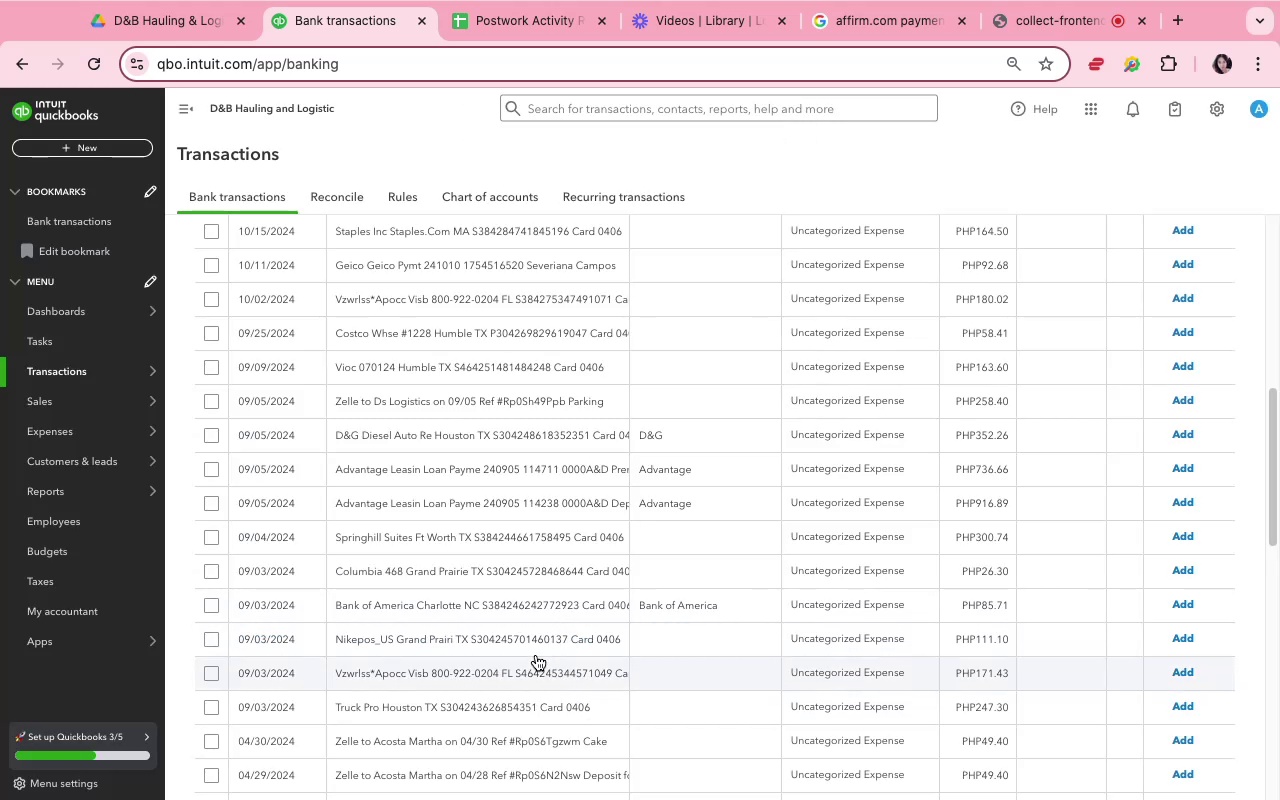 
wait(15.51)
 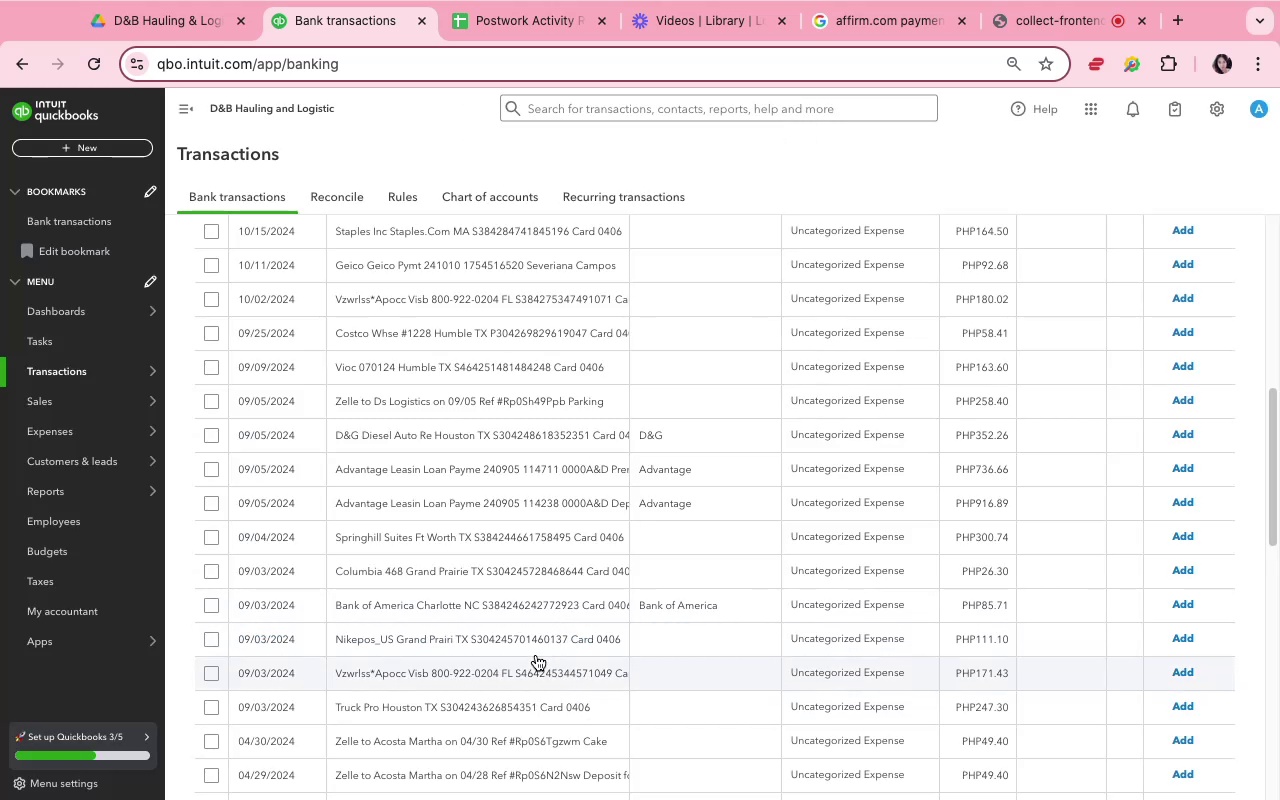 
left_click([491, 404])
 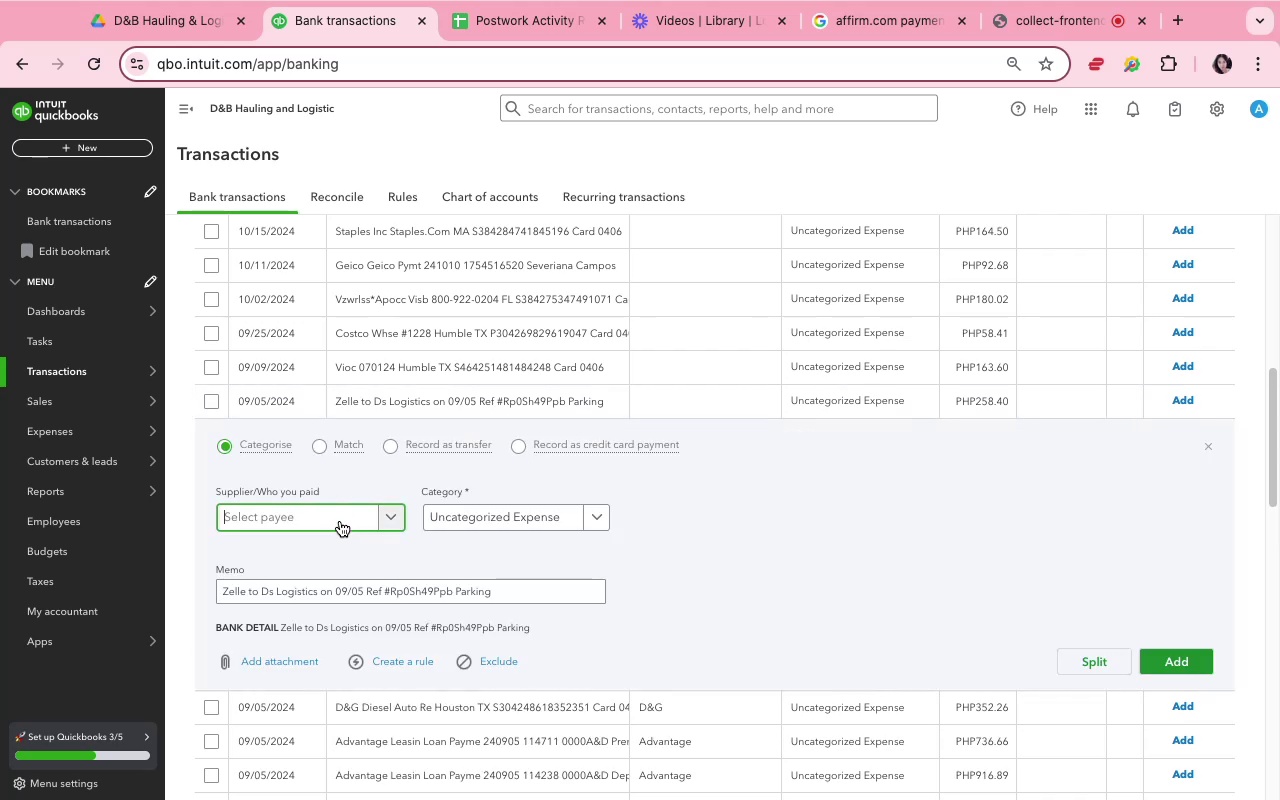 
wait(6.31)
 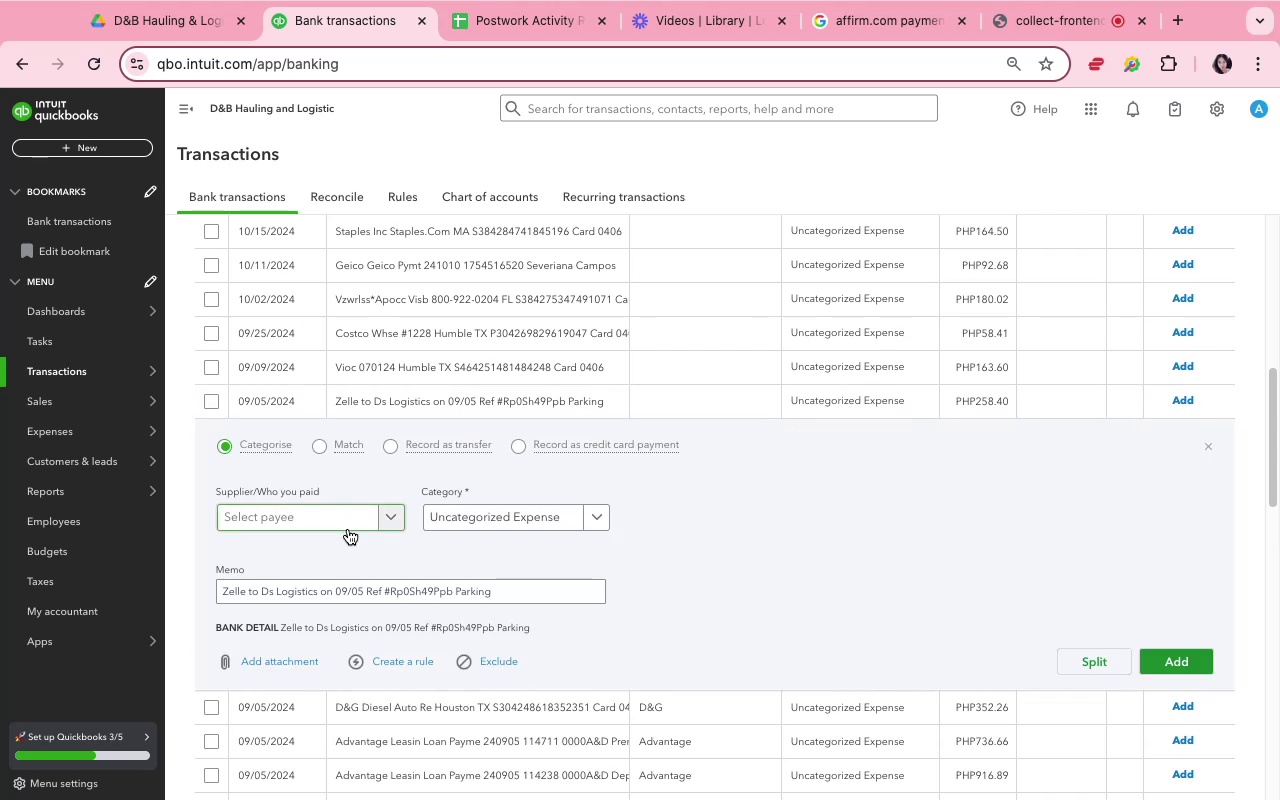 
left_click([340, 521])
 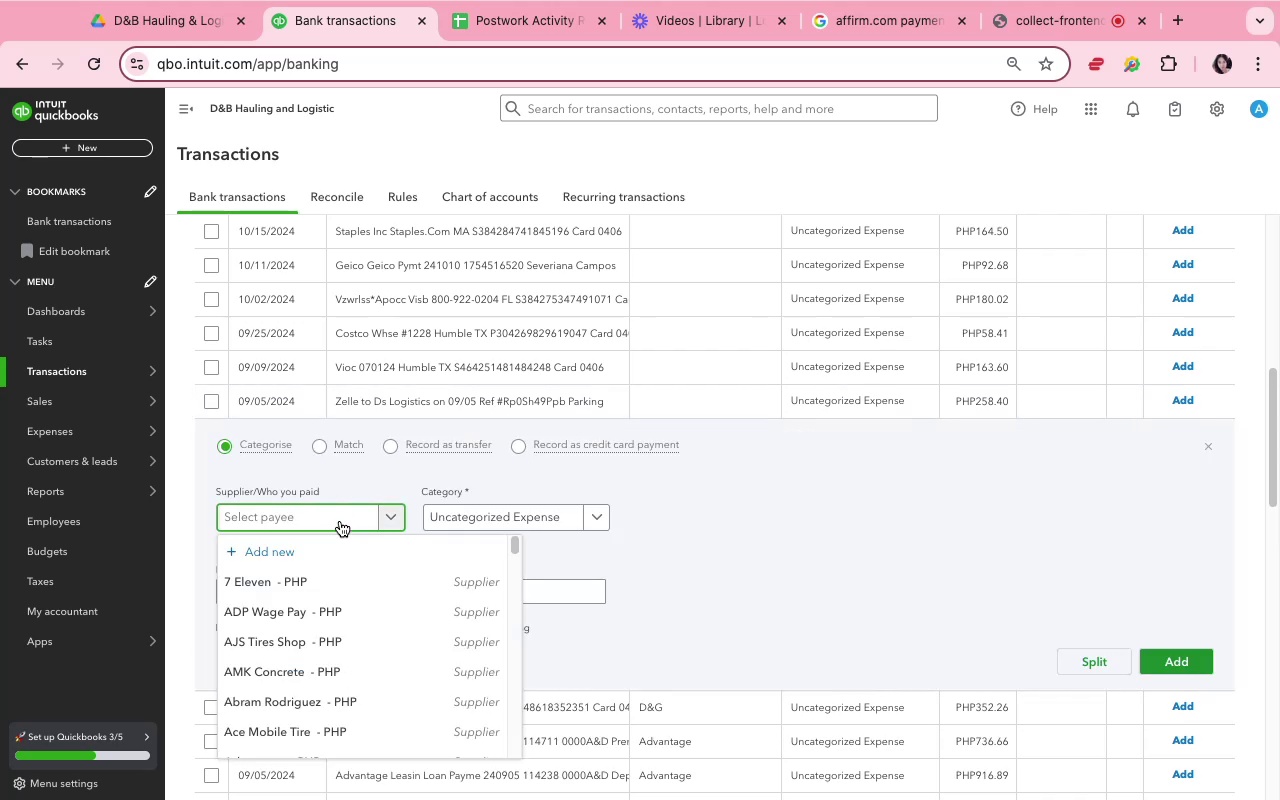 
type(DS Logistics)
 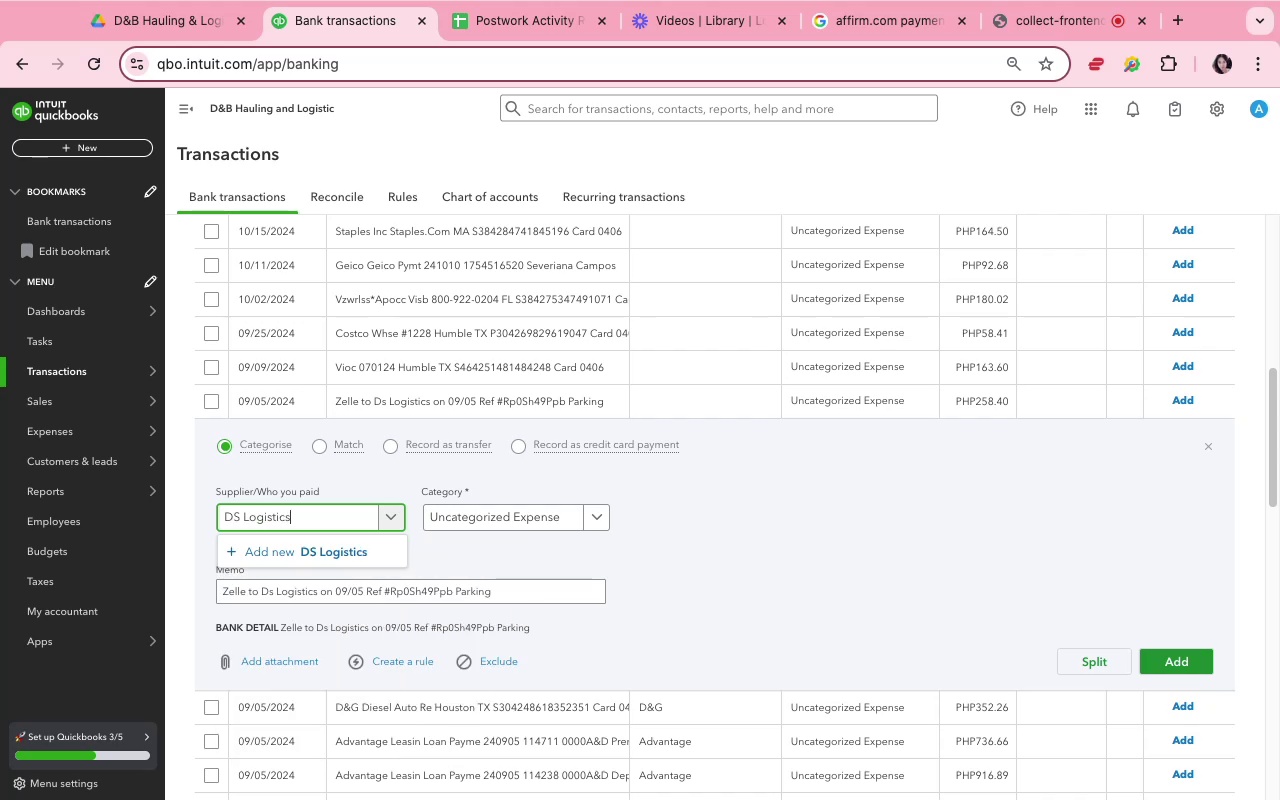 
wait(5.99)
 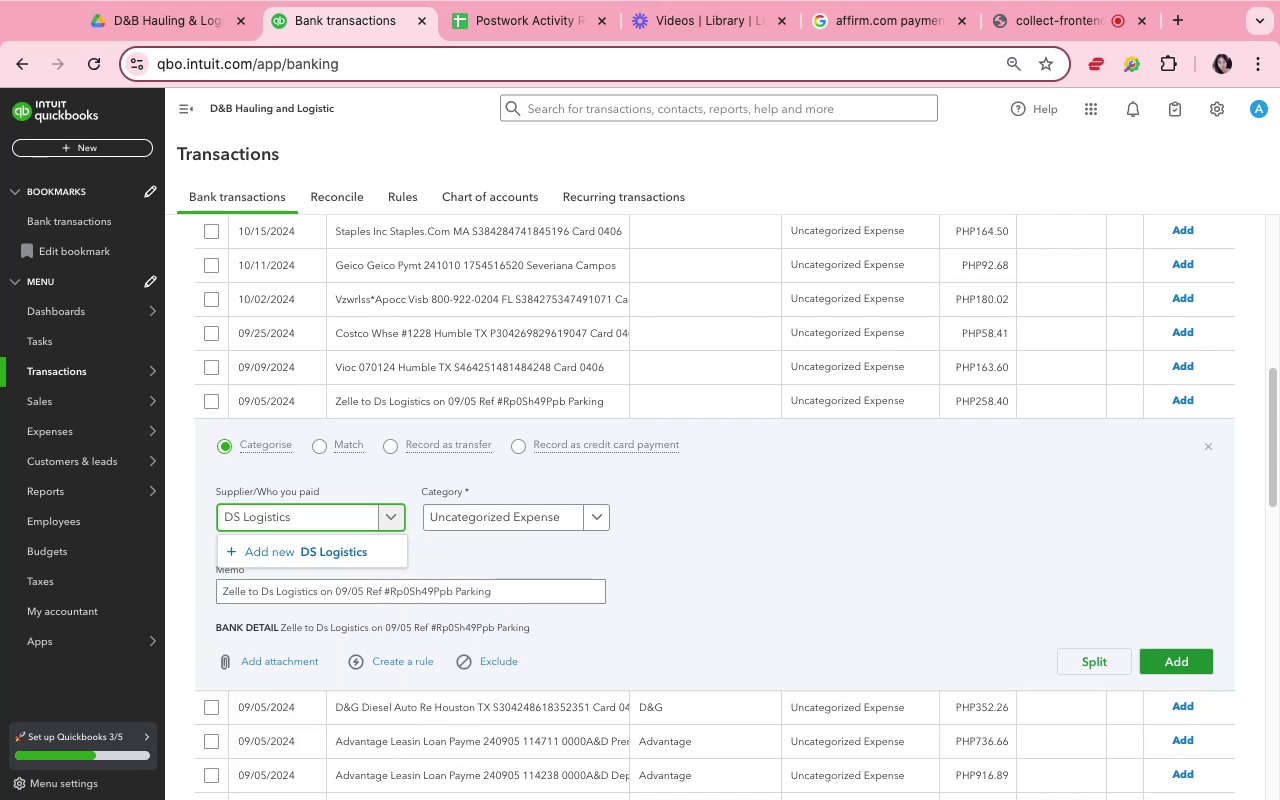 
left_click([1260, 776])
 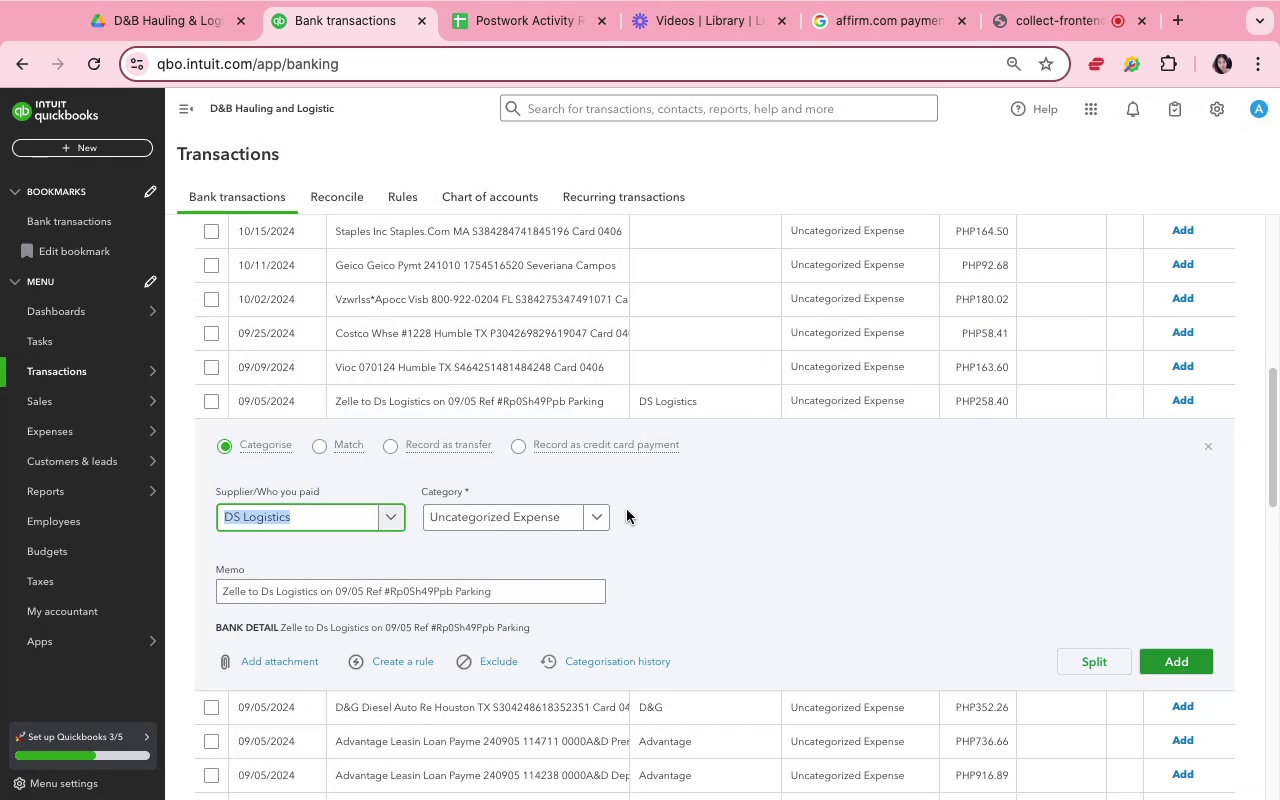 
wait(5.33)
 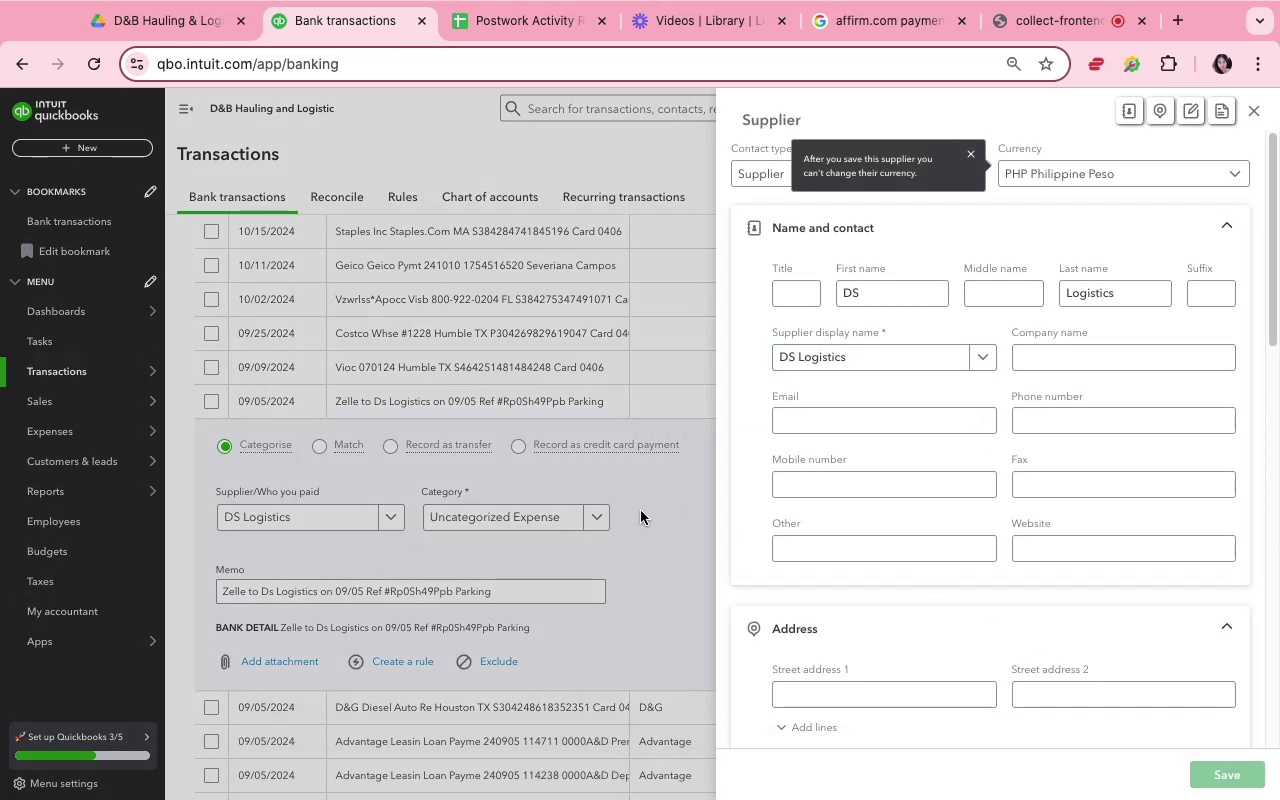 
left_click([529, 519])
 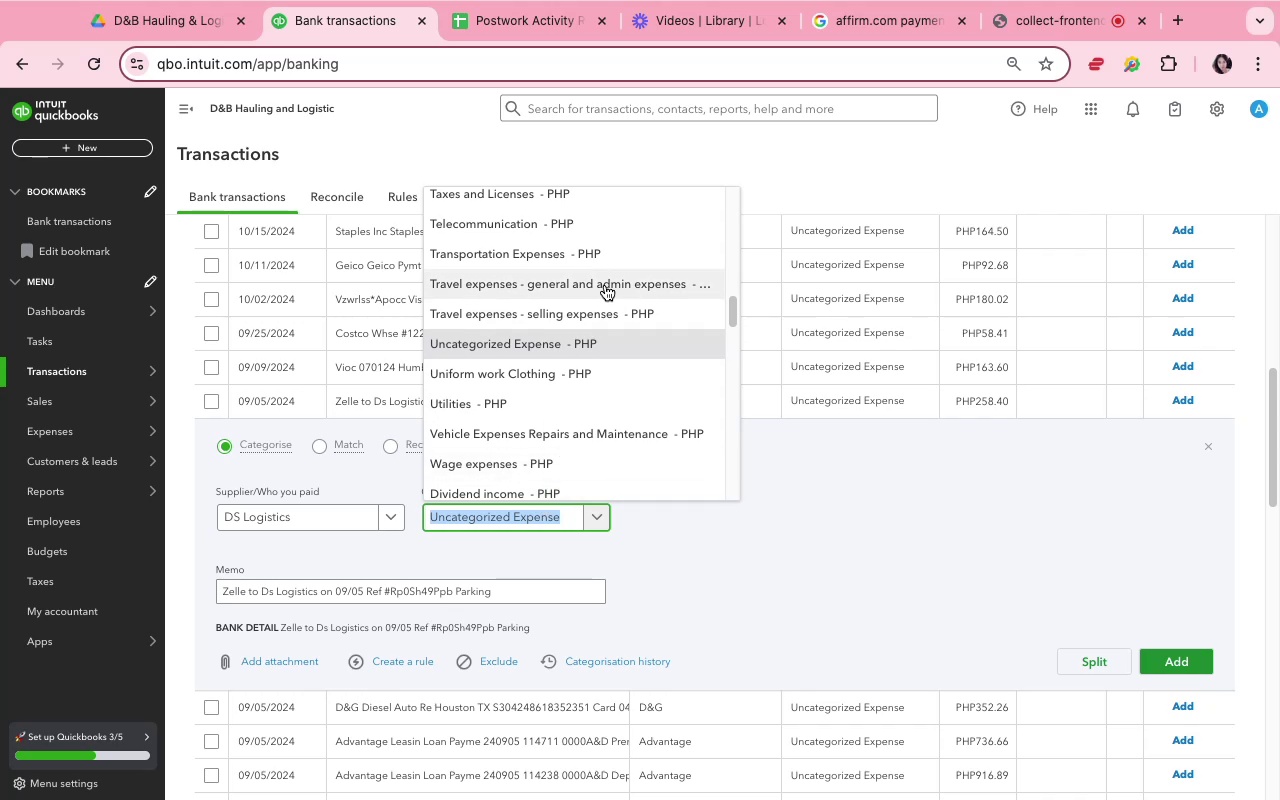 
wait(5.61)
 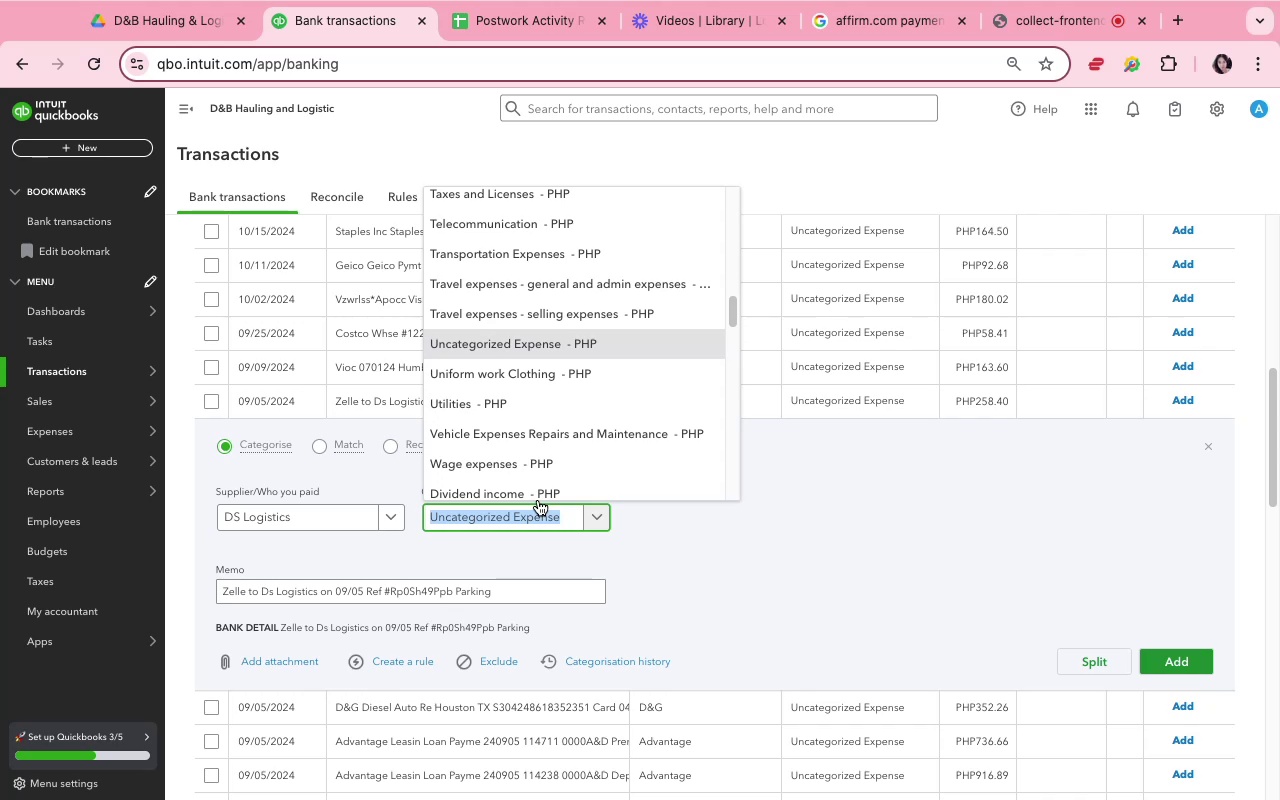 
left_click([603, 248])
 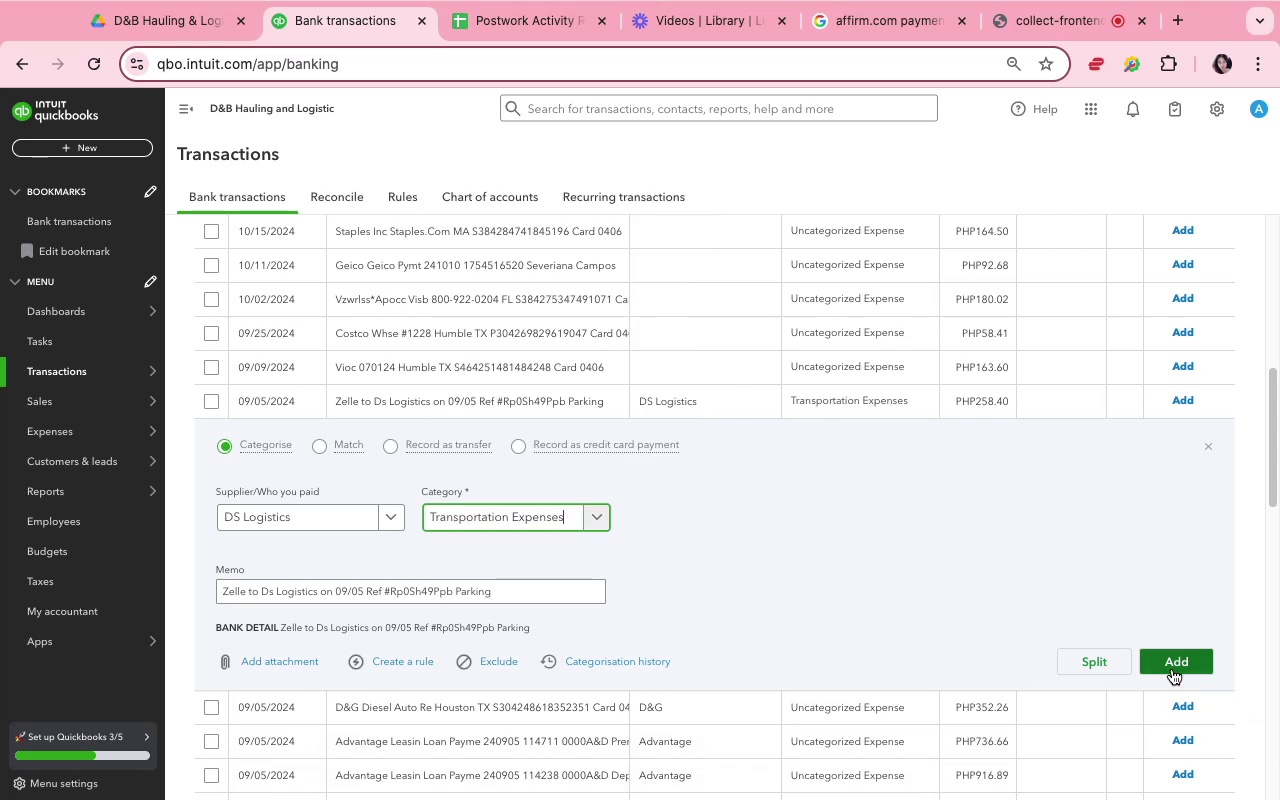 
left_click([1172, 669])
 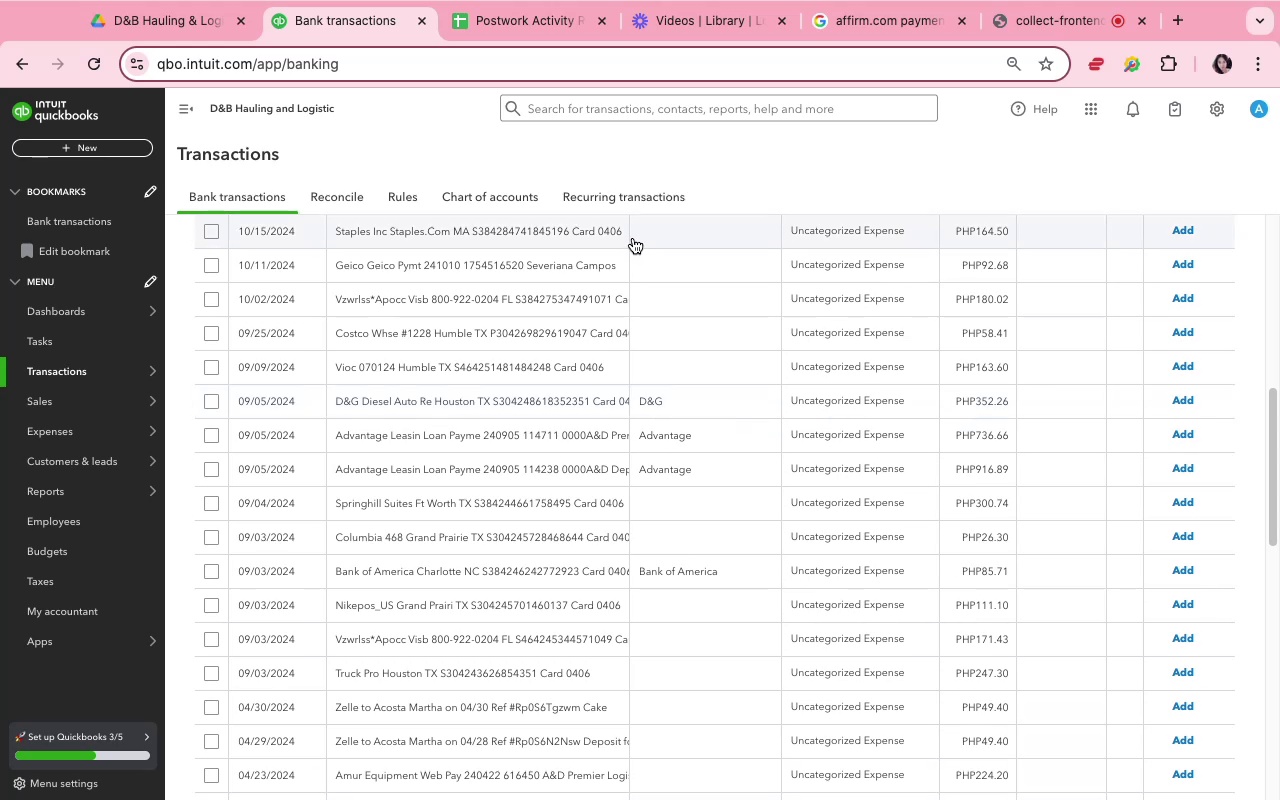 
wait(54.19)
 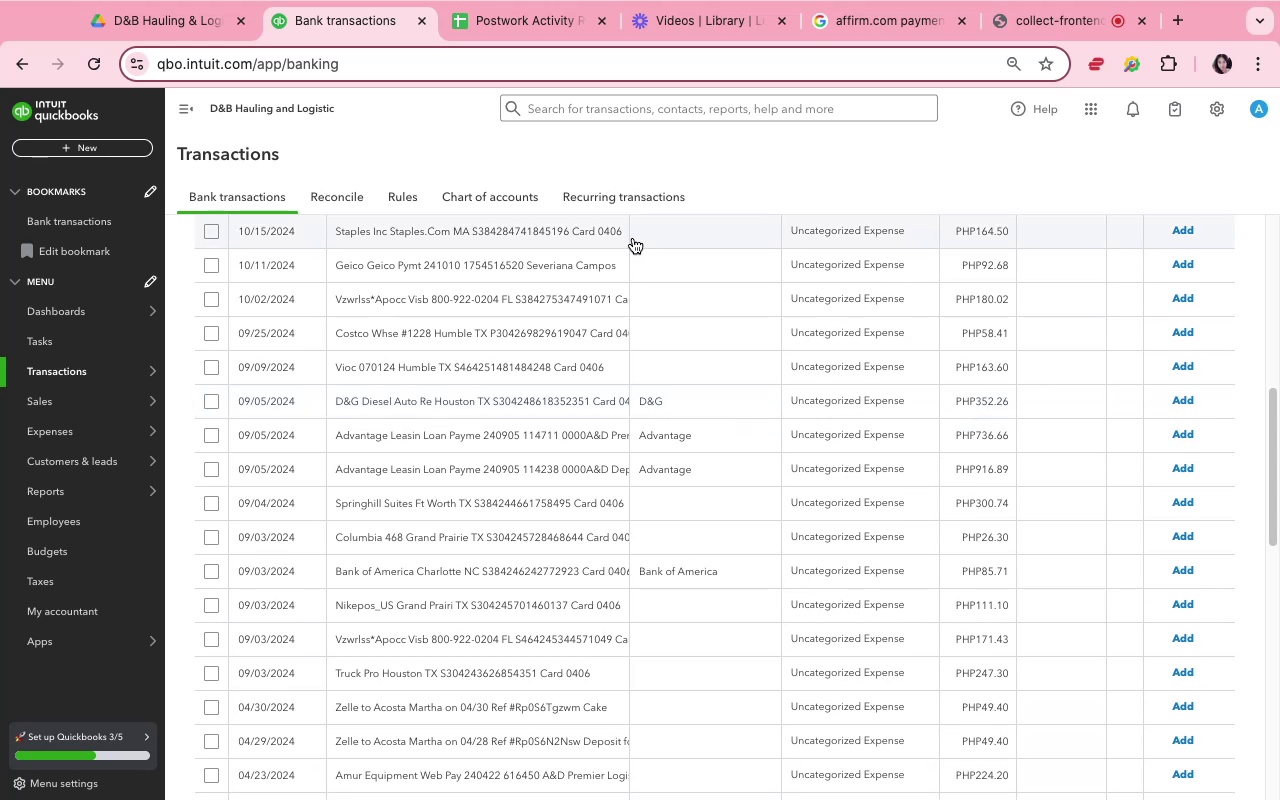 
left_click([499, 300])
 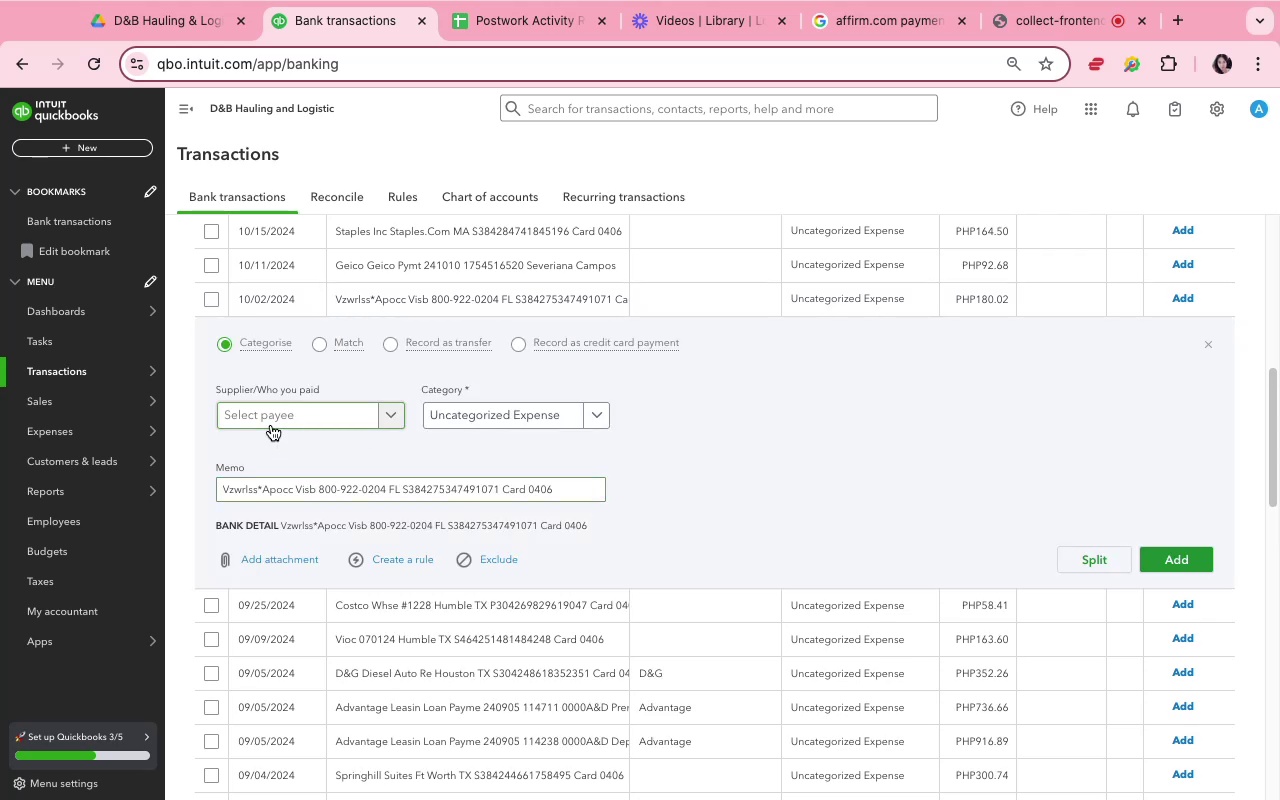 
left_click([271, 422])
 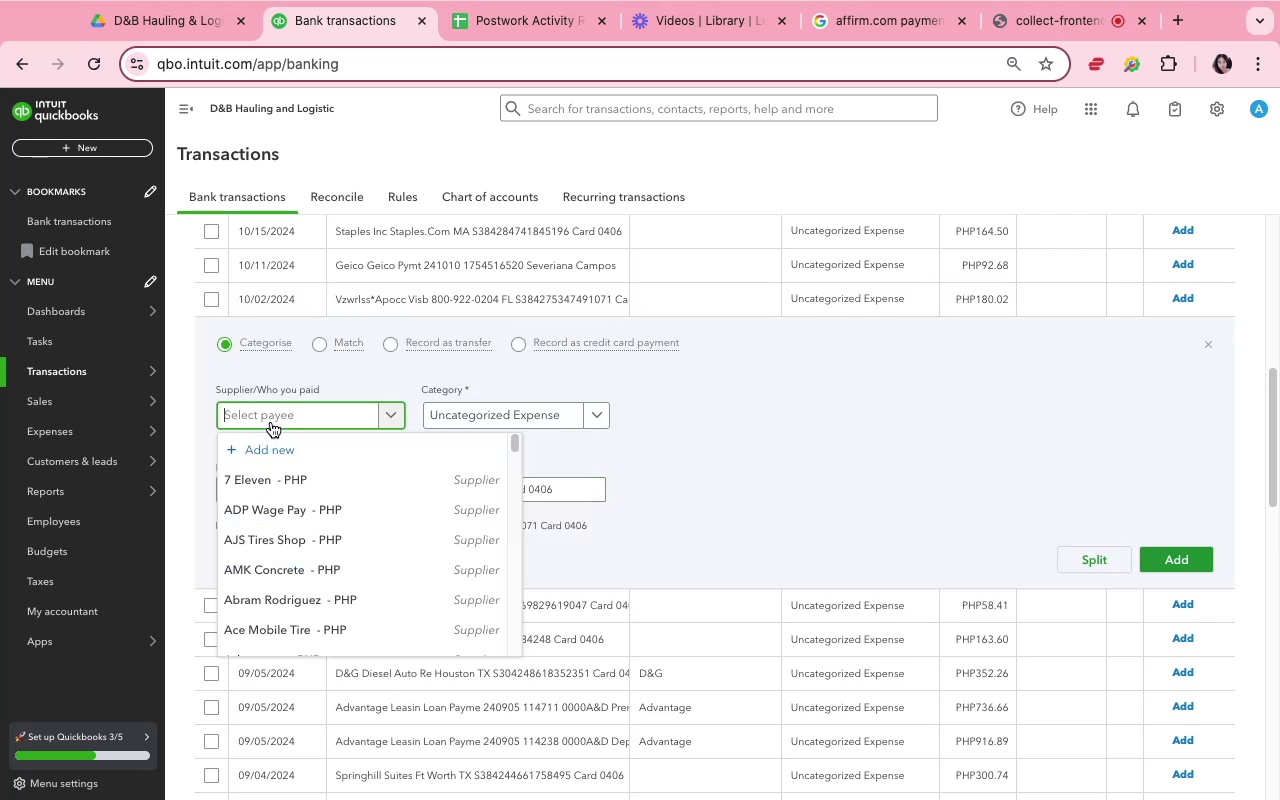 
type(Verizon)
 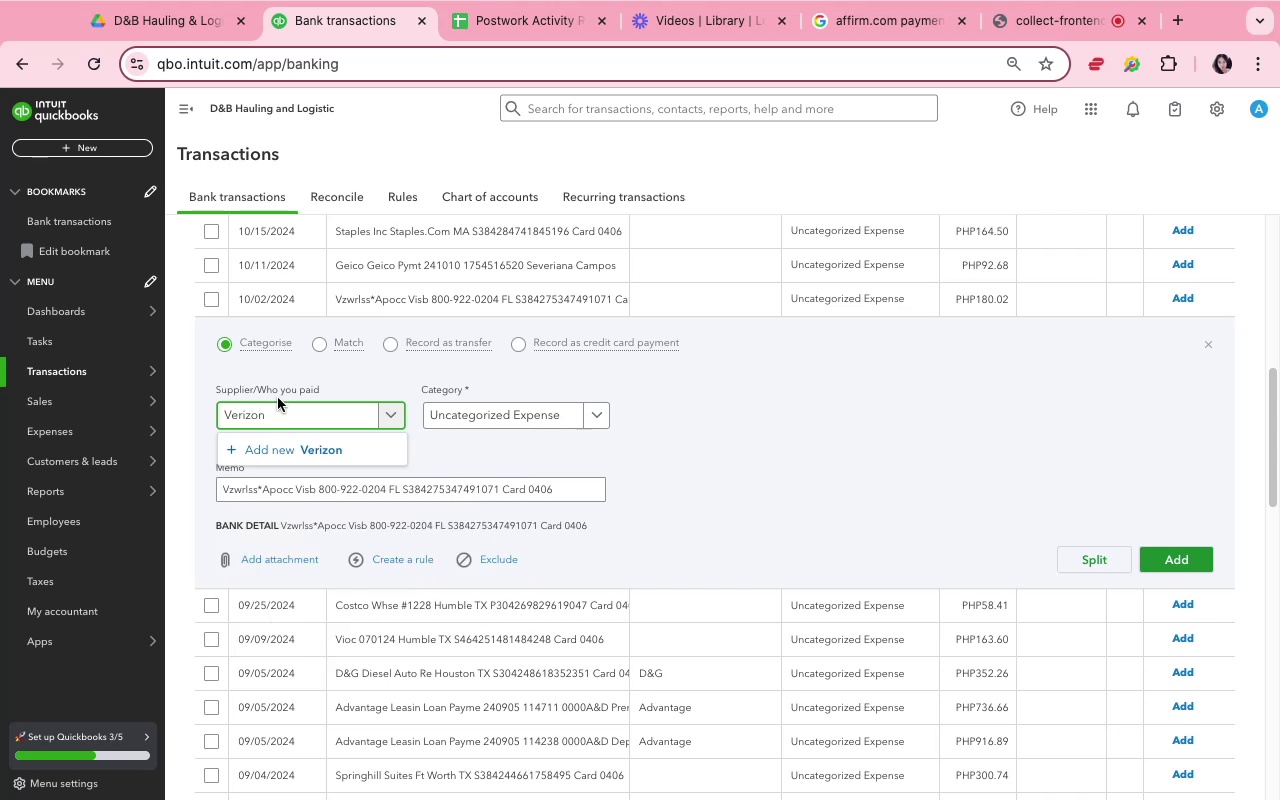 
left_click([309, 458])
 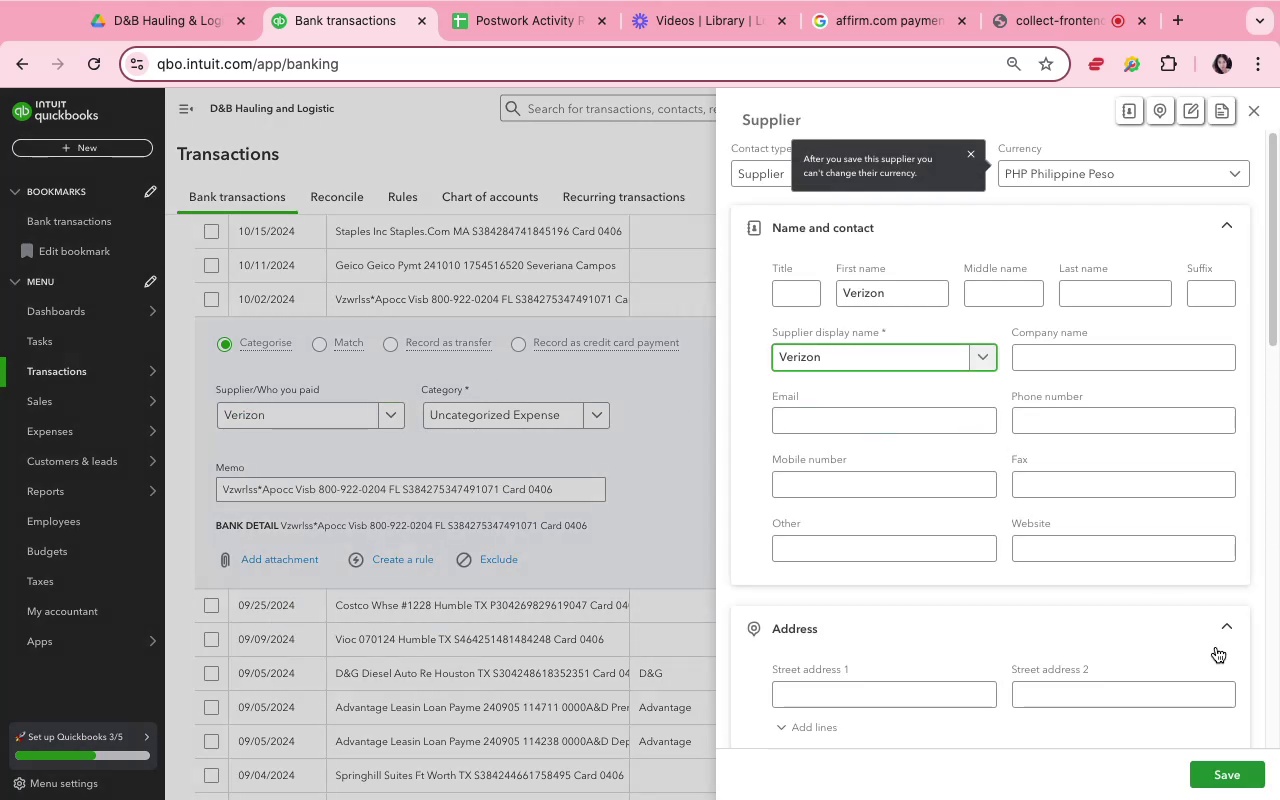 
left_click([1257, 767])
 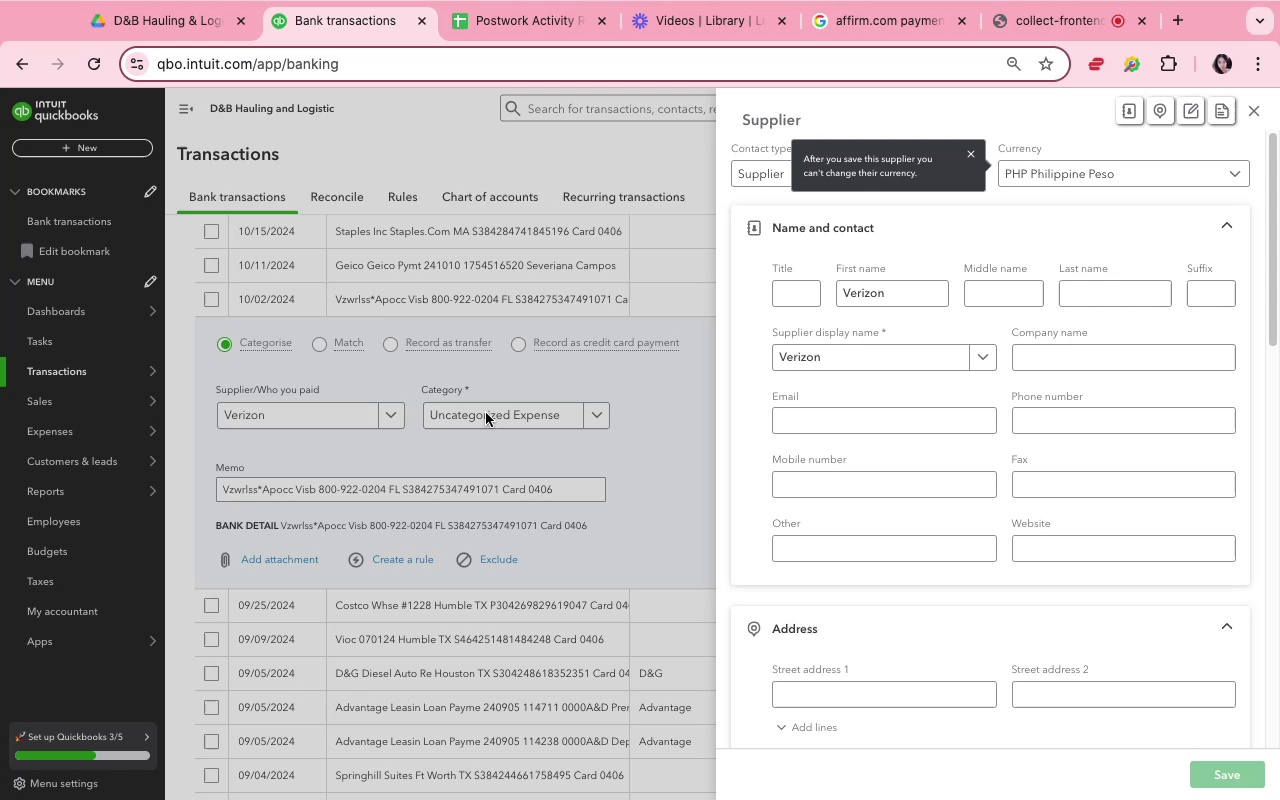 
left_click([486, 413])
 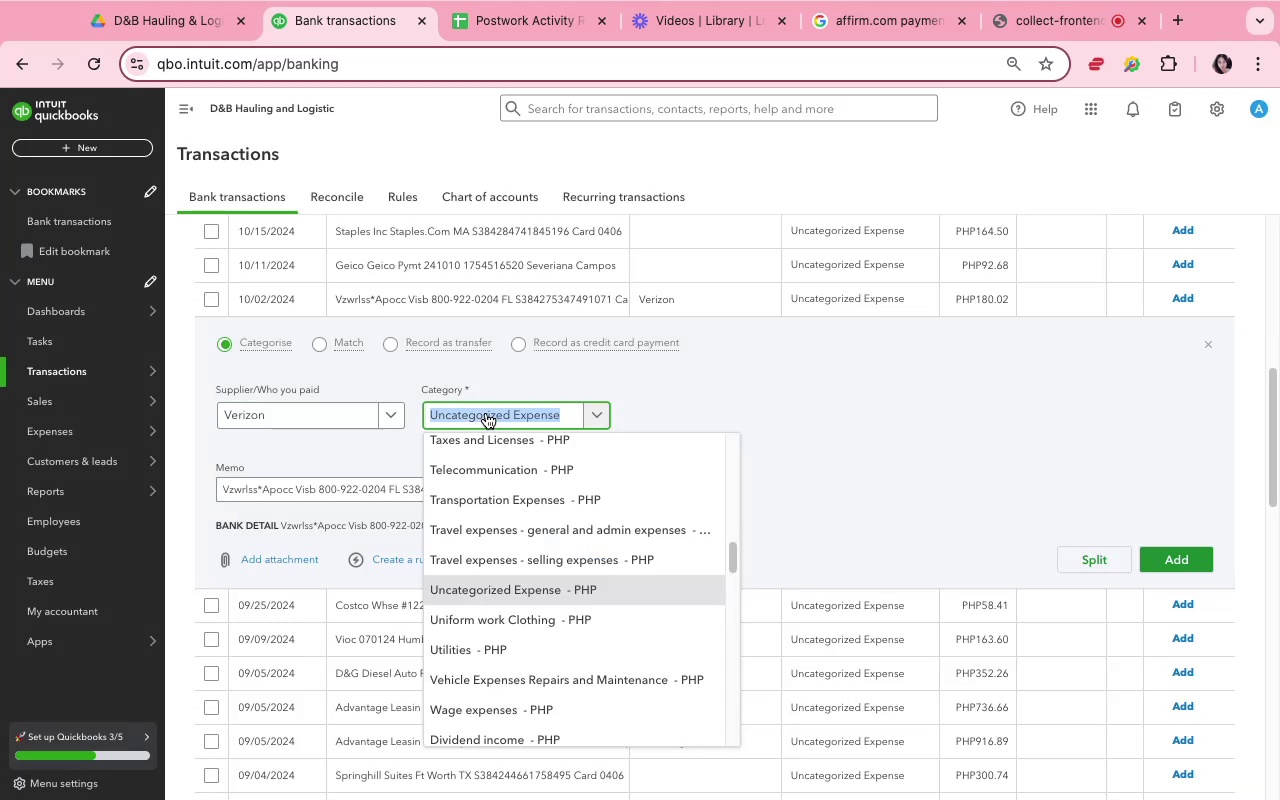 
type(Tele)
 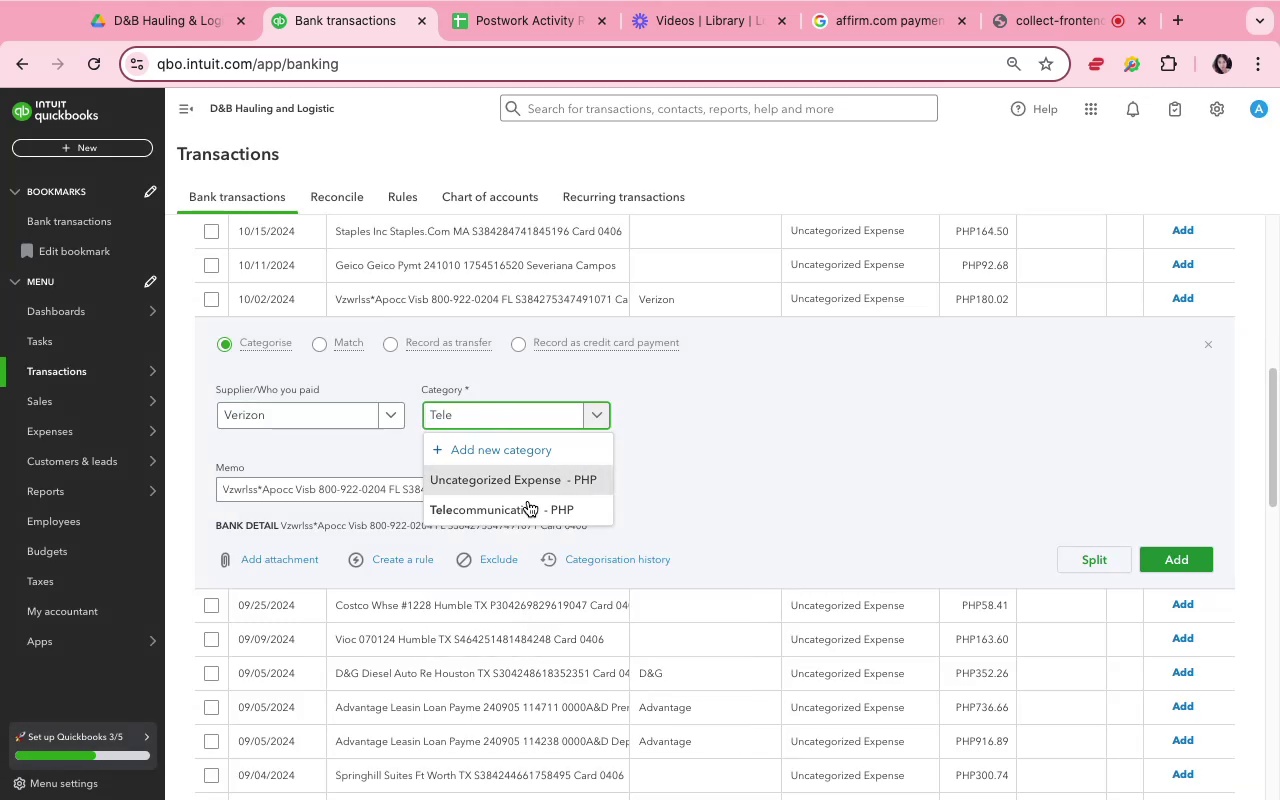 
left_click([537, 516])
 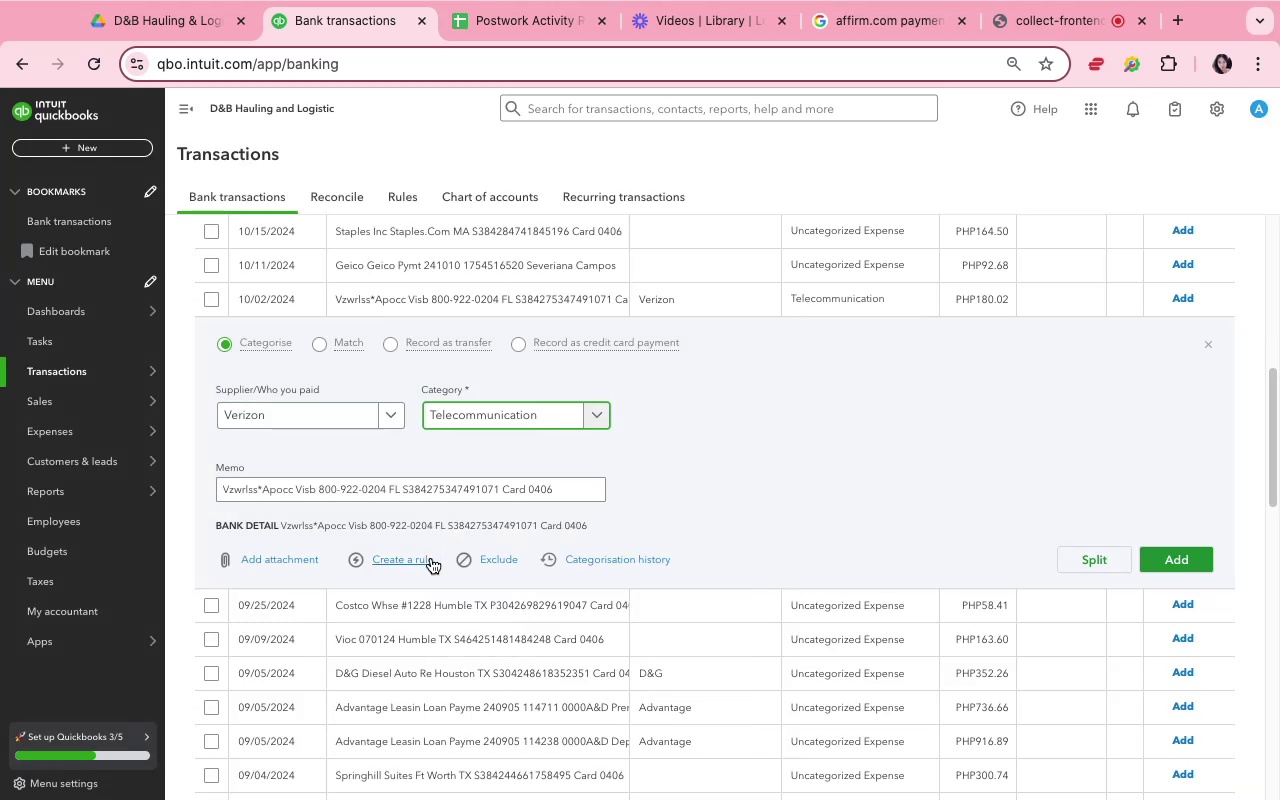 
left_click([431, 559])
 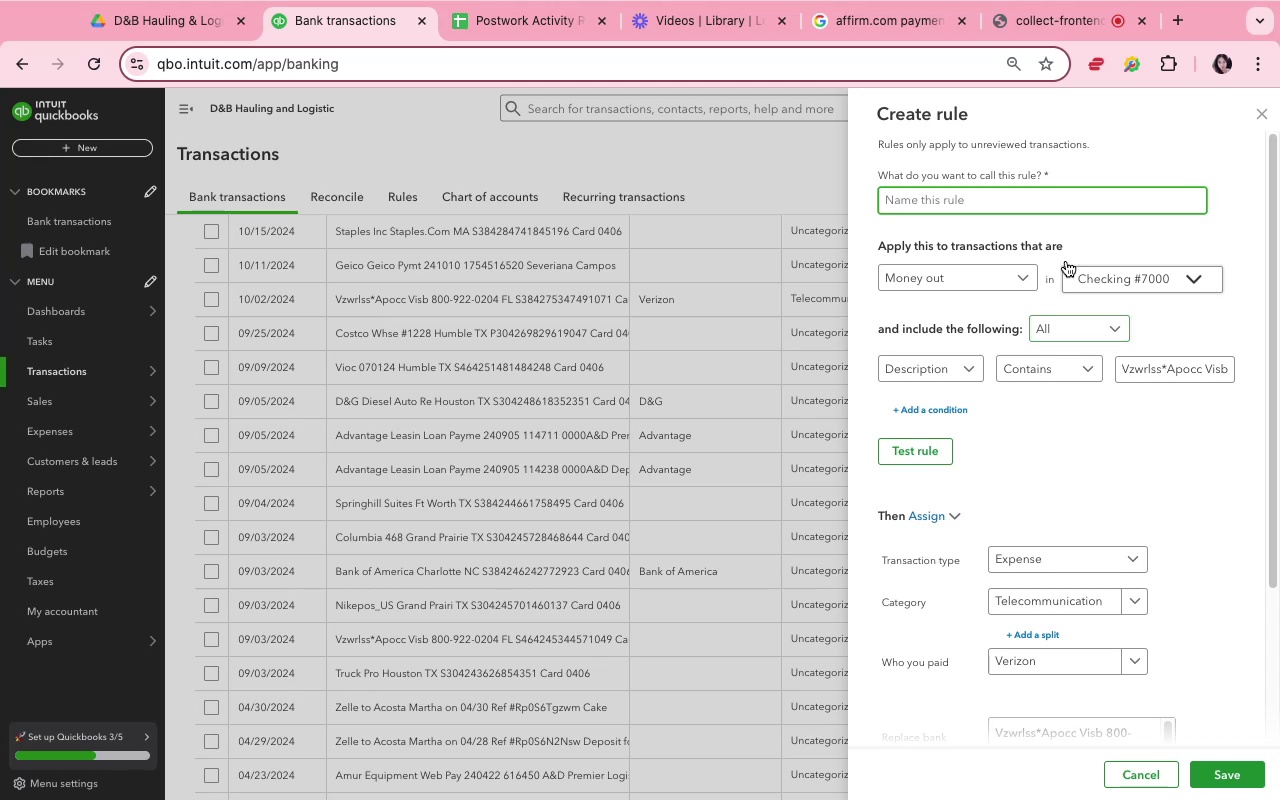 
wait(6.18)
 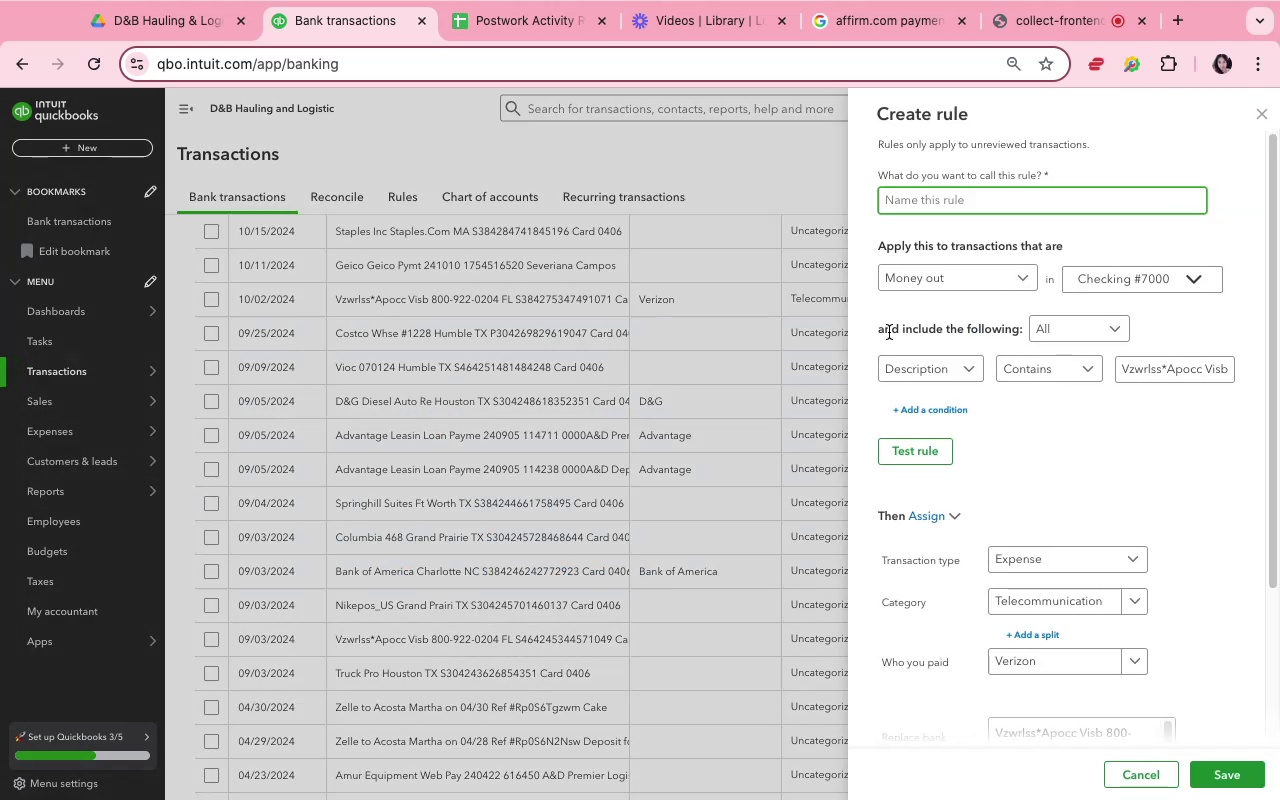 
type(verizon)
 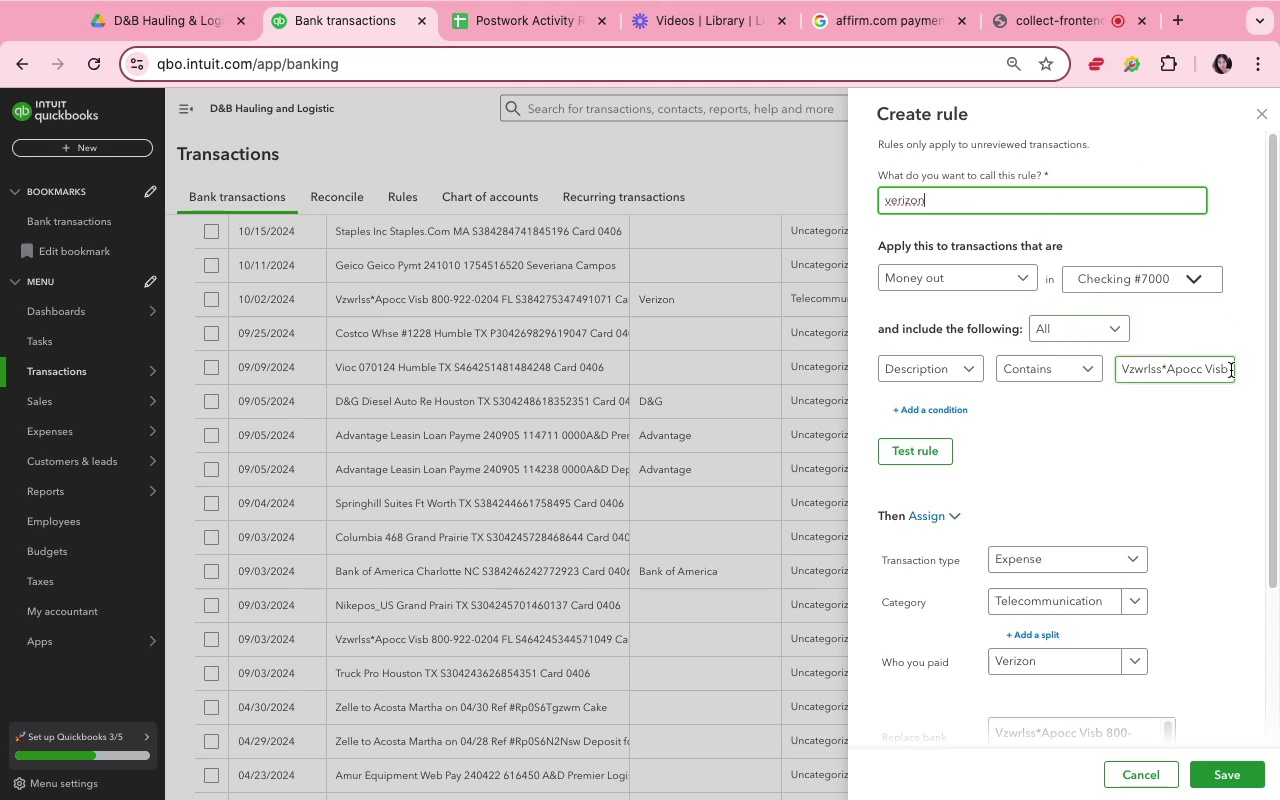 
left_click_drag(start_coordinate=[1230, 370], to_coordinate=[1239, 369])
 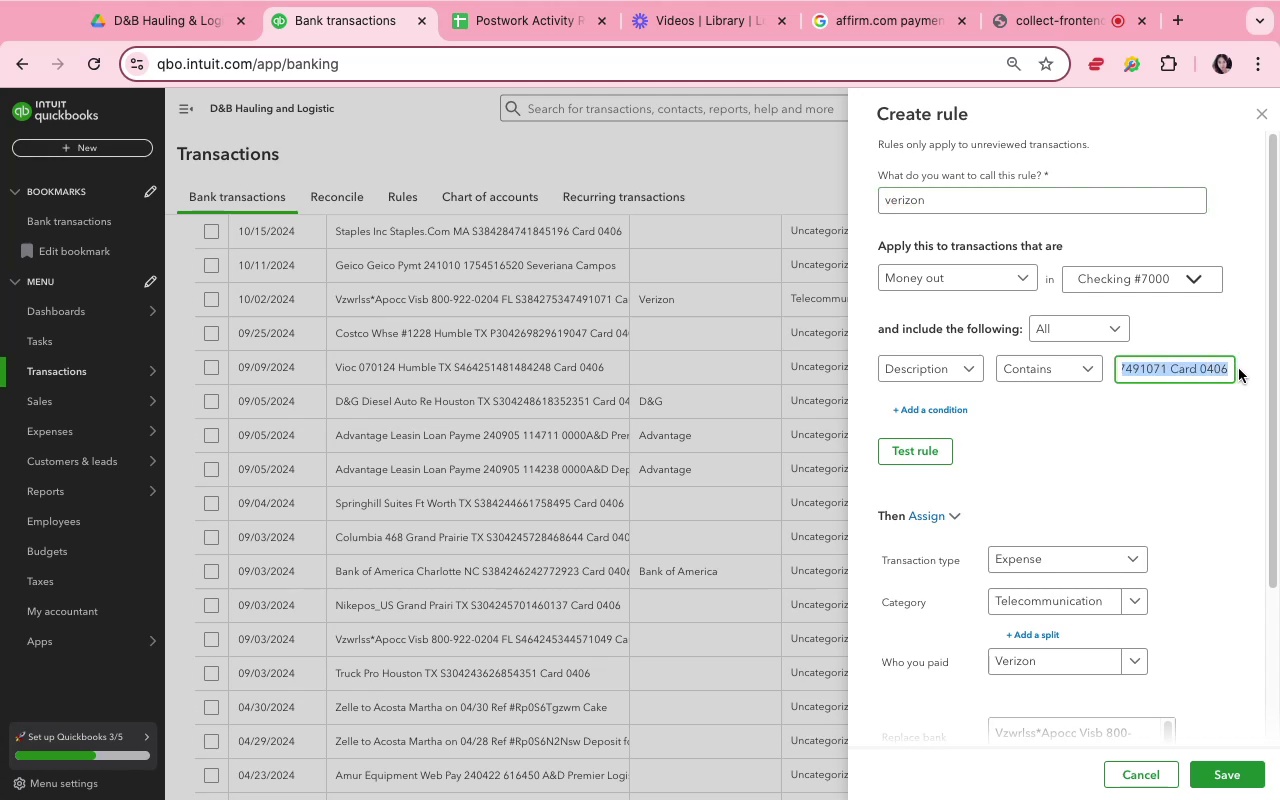 
key(Backspace)
 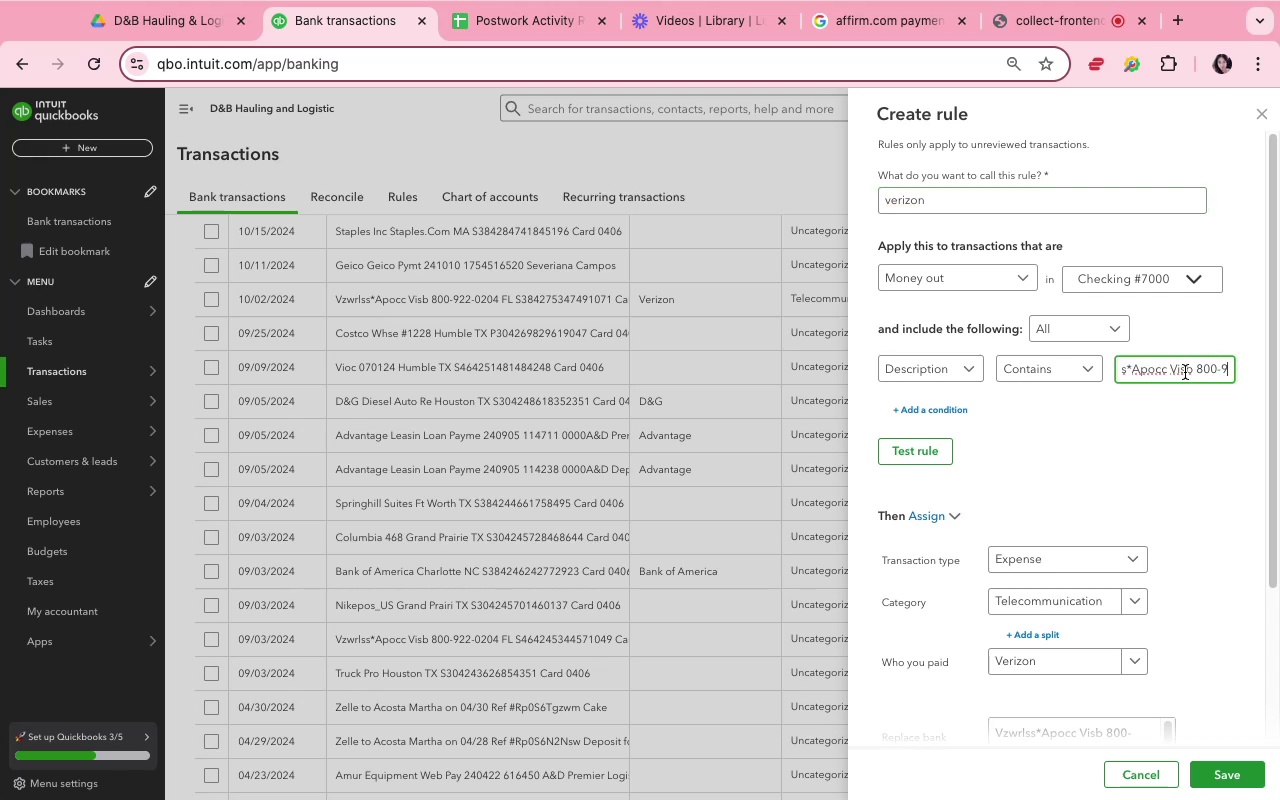 
left_click_drag(start_coordinate=[1173, 368], to_coordinate=[1236, 364])
 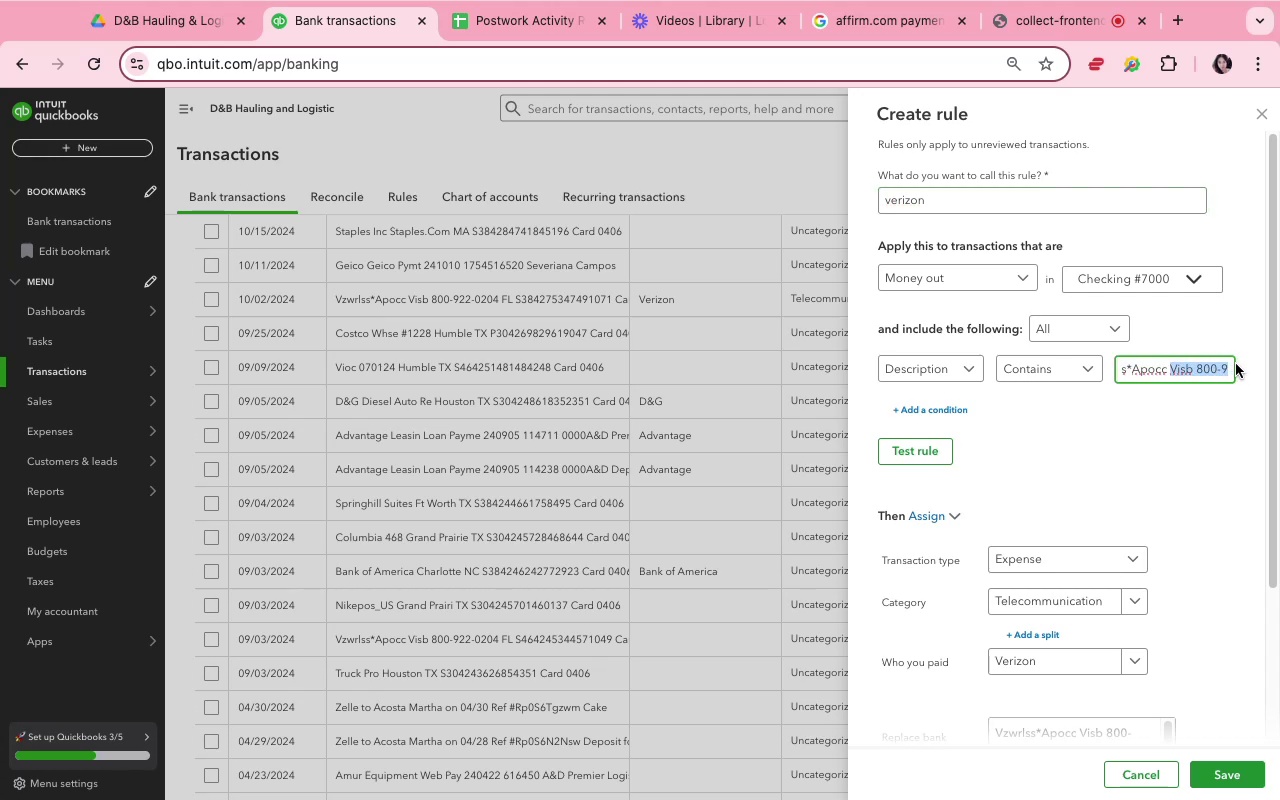 
key(Backspace)
 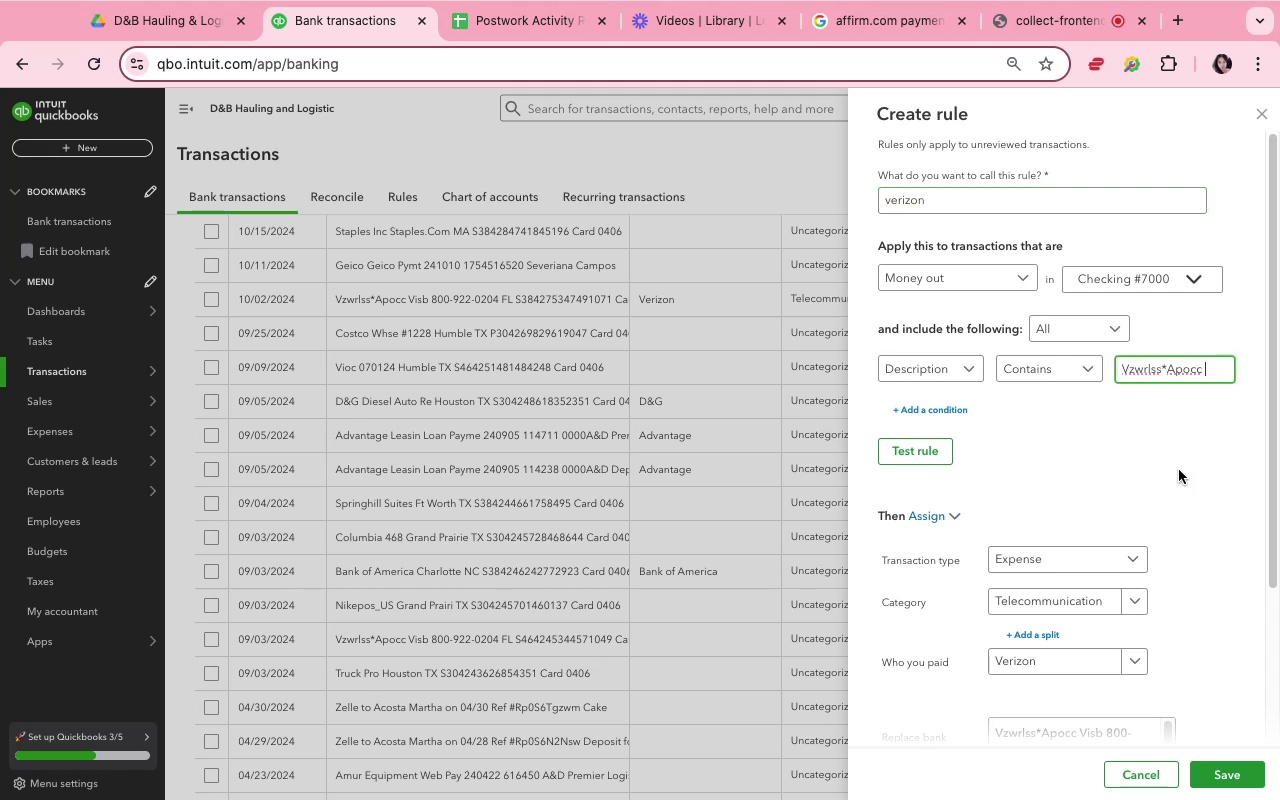 
scroll: coordinate [1175, 622], scroll_direction: down, amount: 22.0
 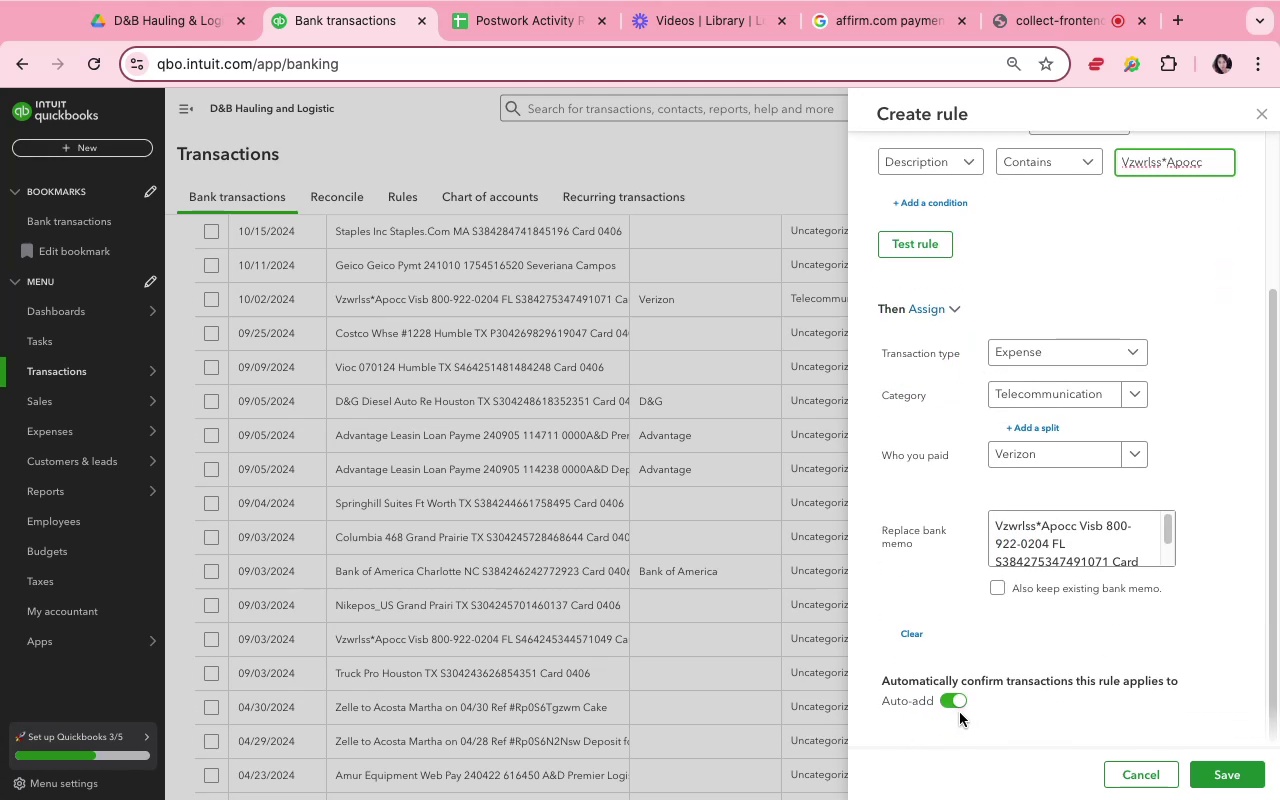 
left_click([947, 705])
 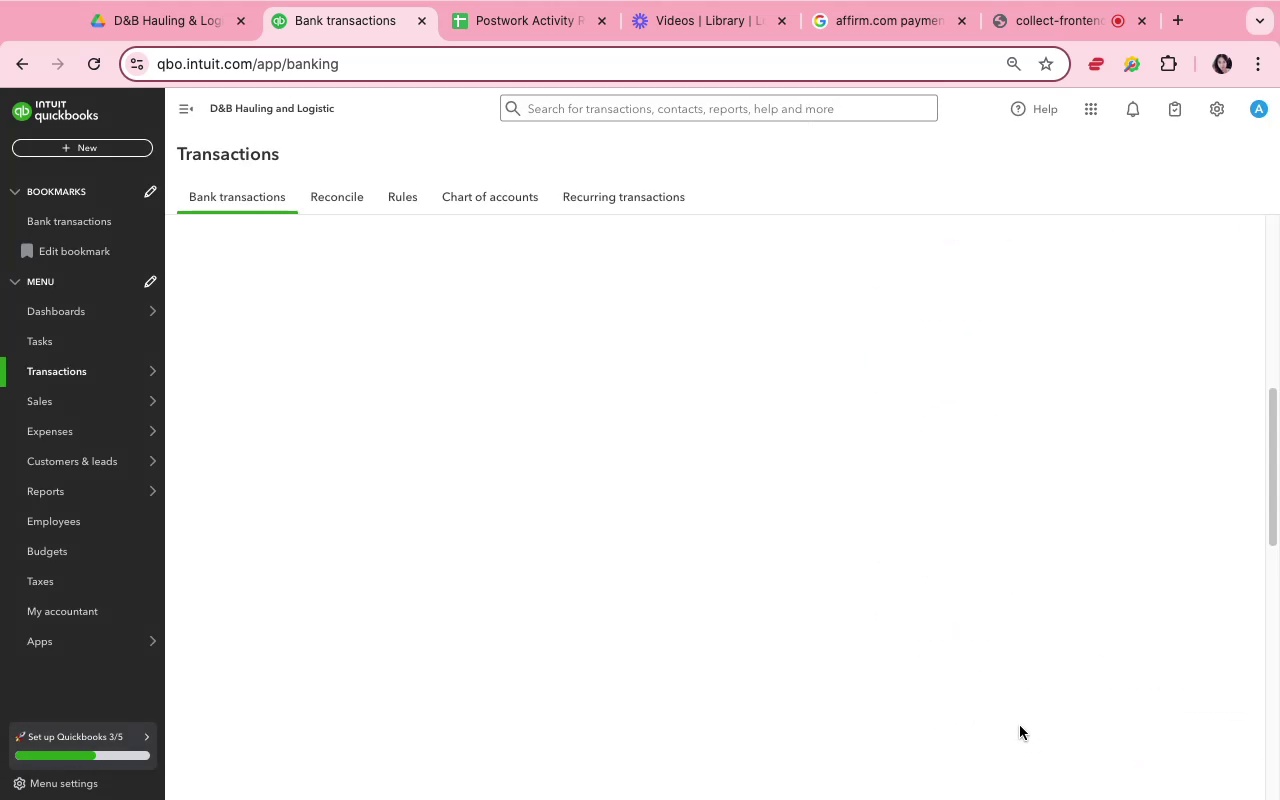 
wait(6.42)
 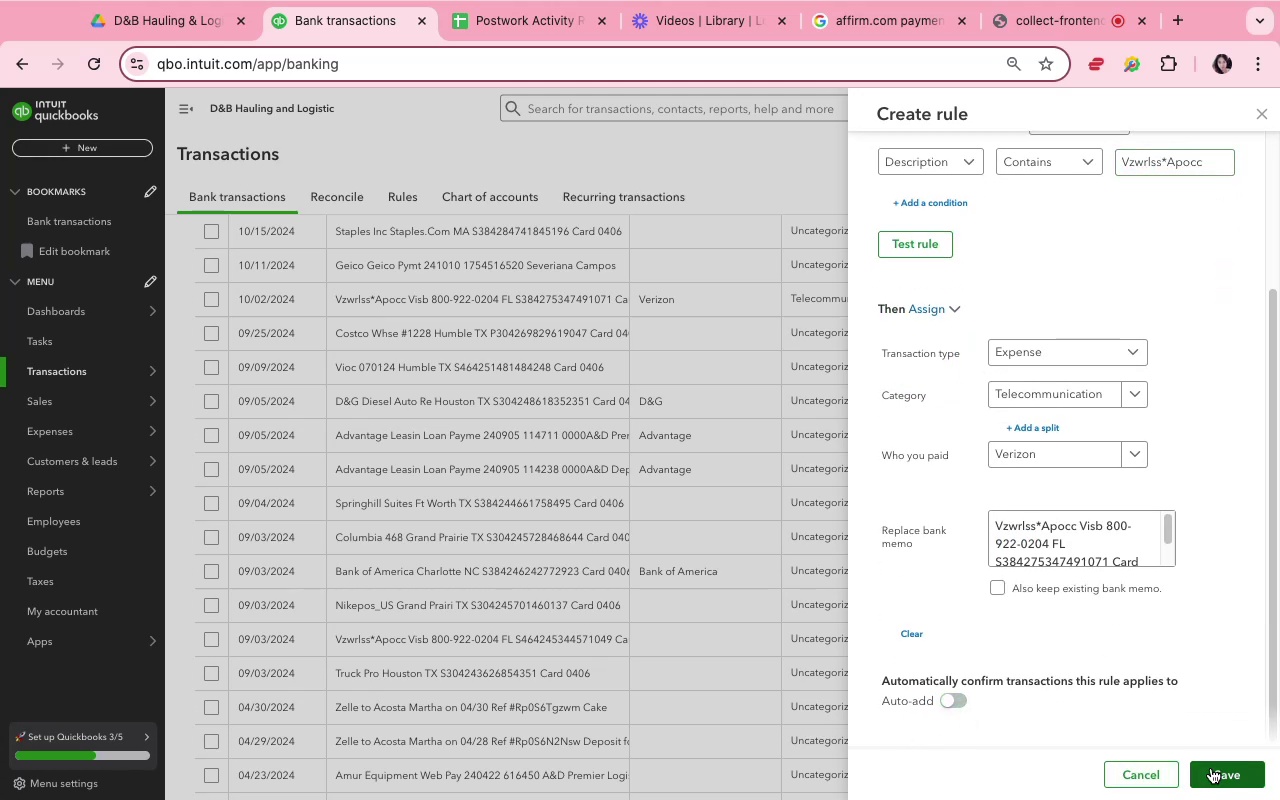 
scroll: coordinate [806, 461], scroll_direction: up, amount: 12.0
 